 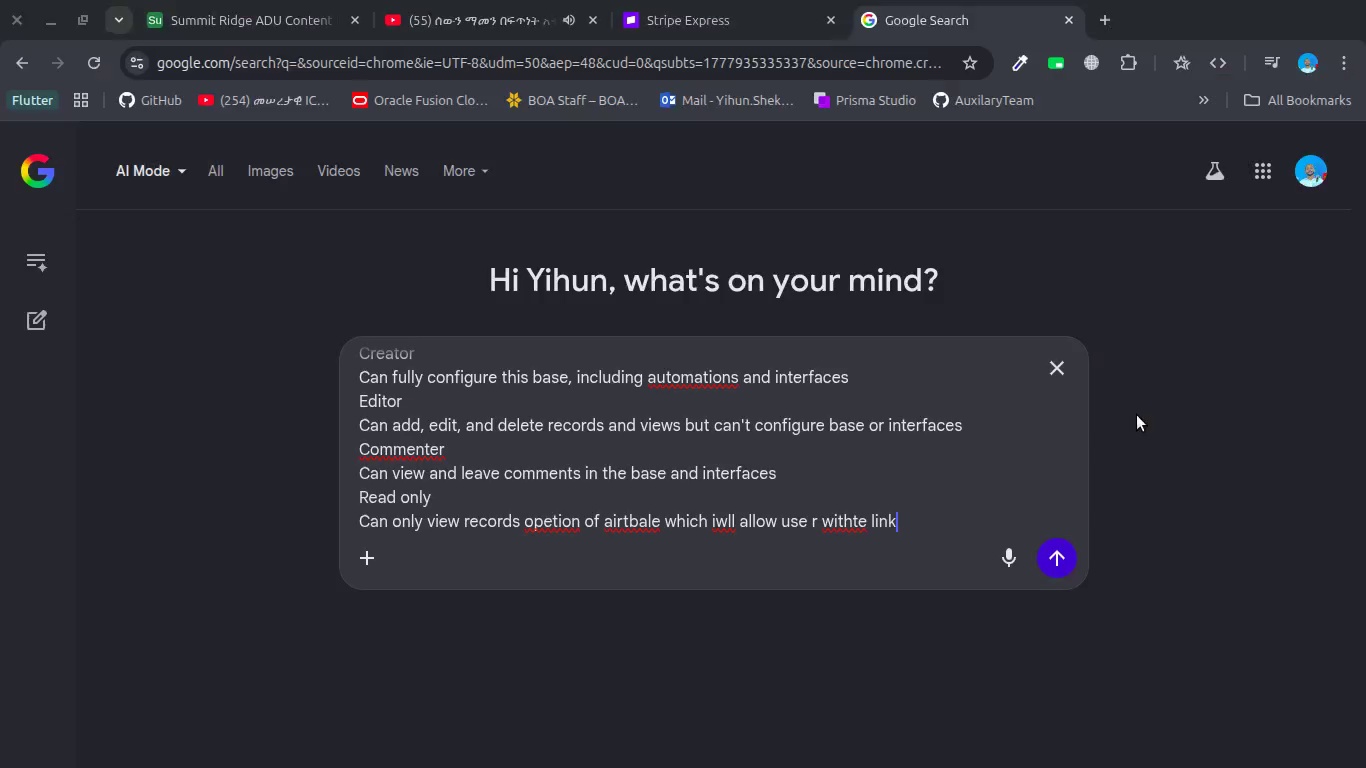 
key(Control+V)
 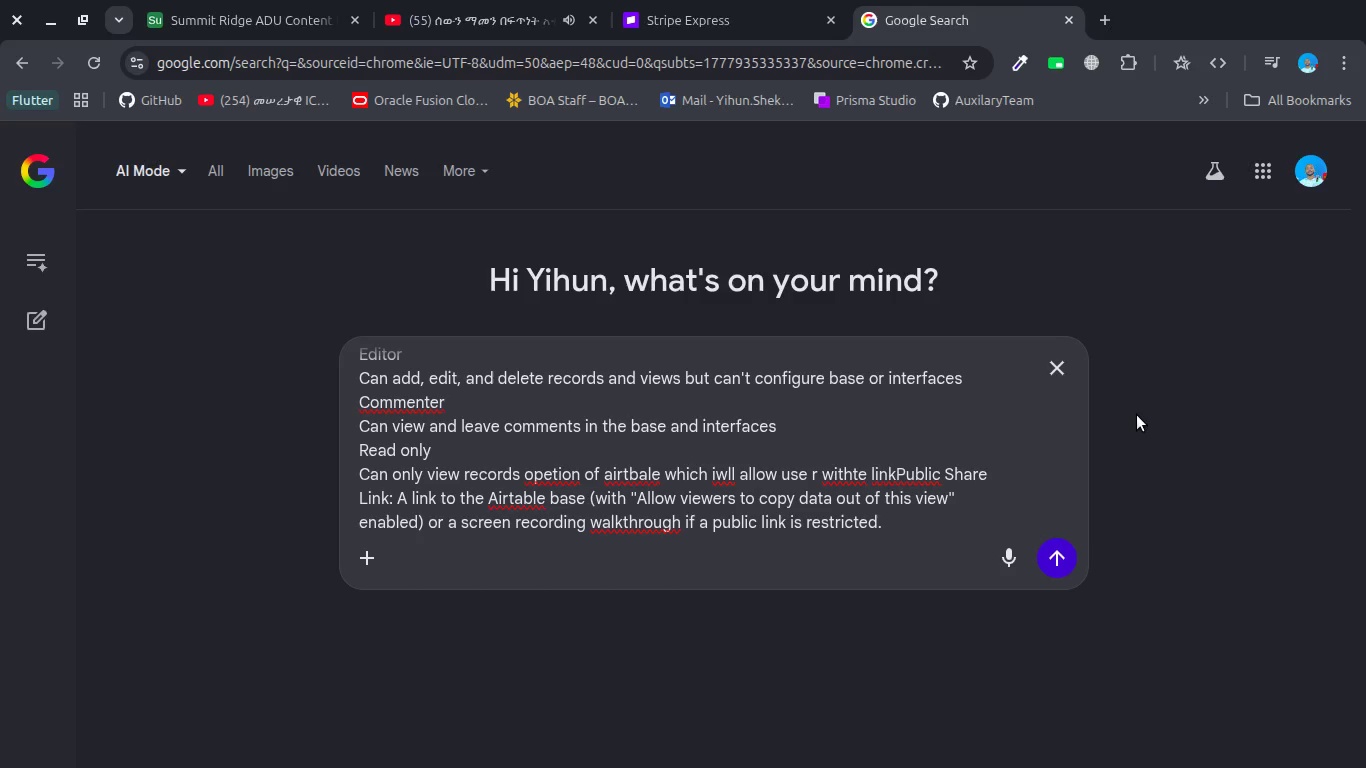 
key(Enter)
 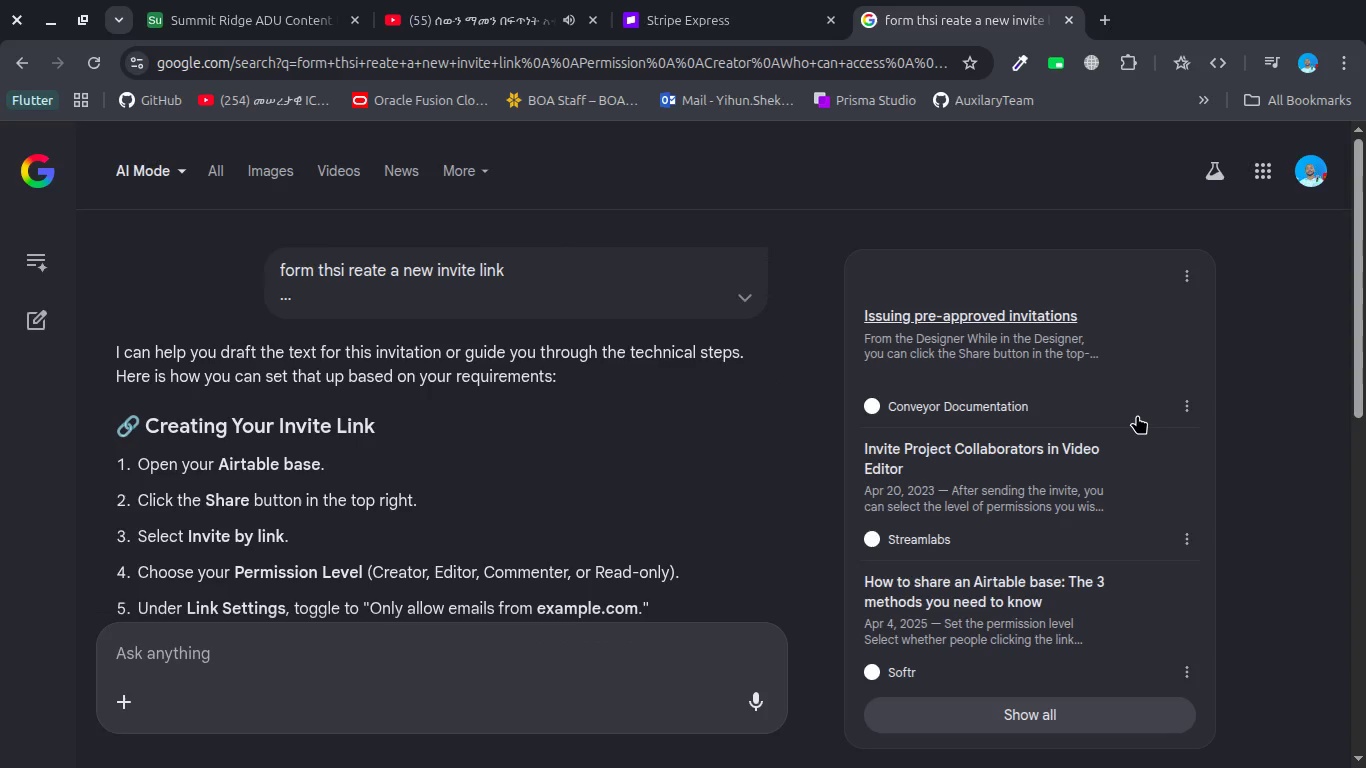 
wait(8.12)
 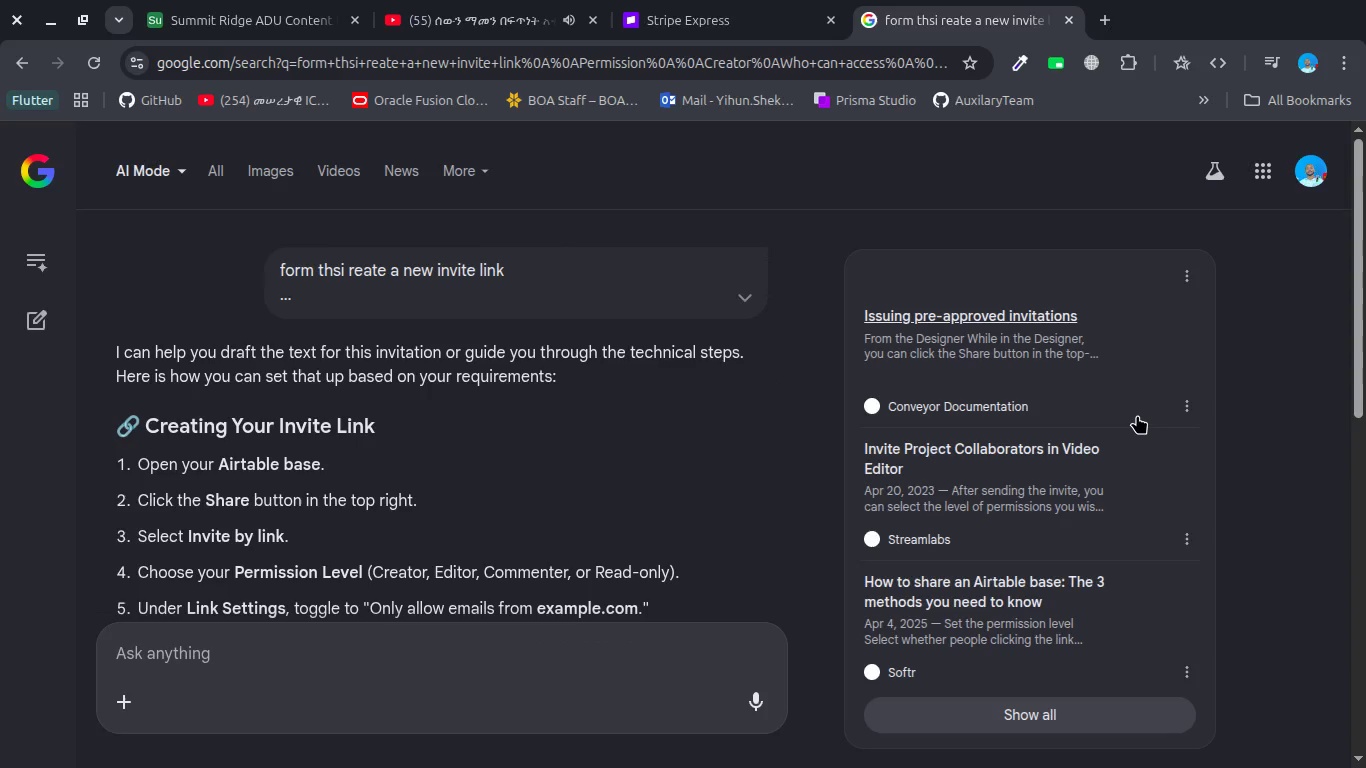 
scroll: coordinate [561, 459], scroll_direction: none, amount: 0.0
 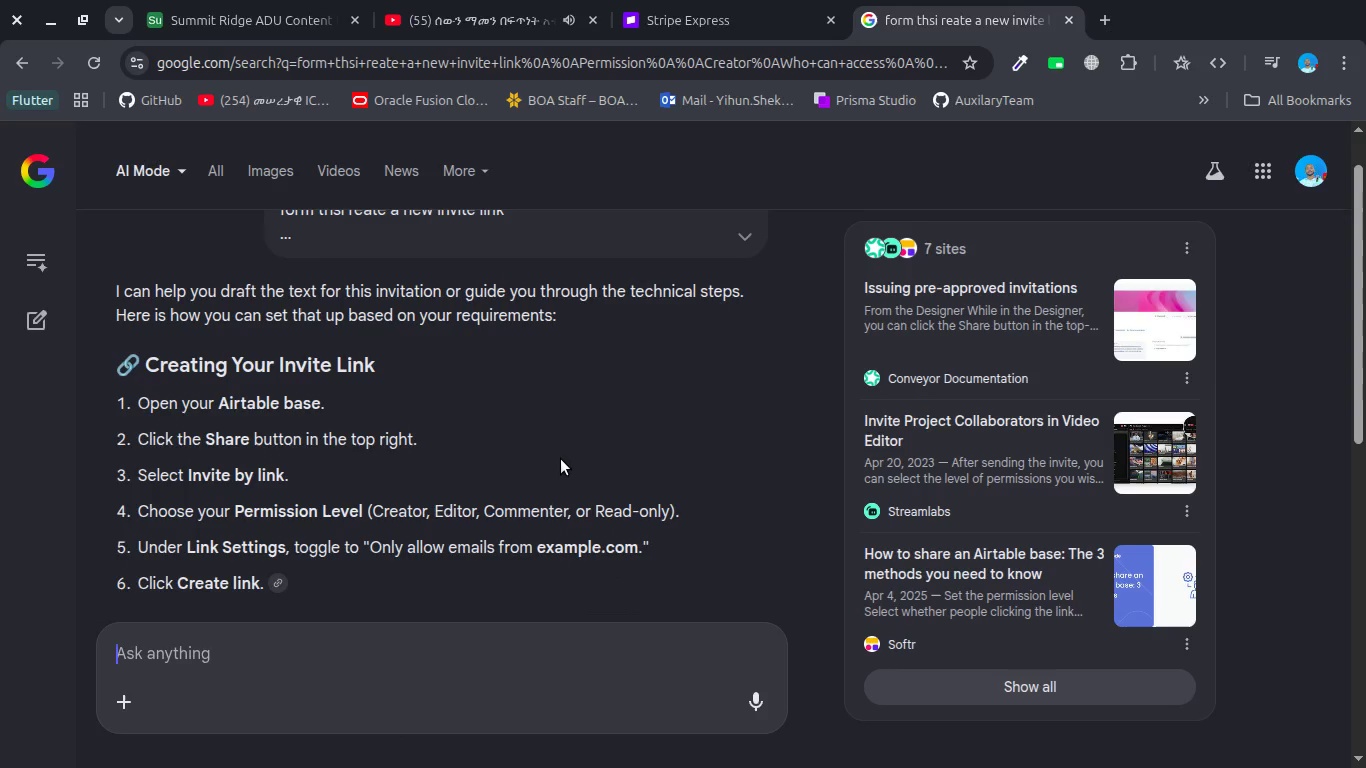 
scroll: coordinate [561, 459], scroll_direction: up, amount: 1.0
 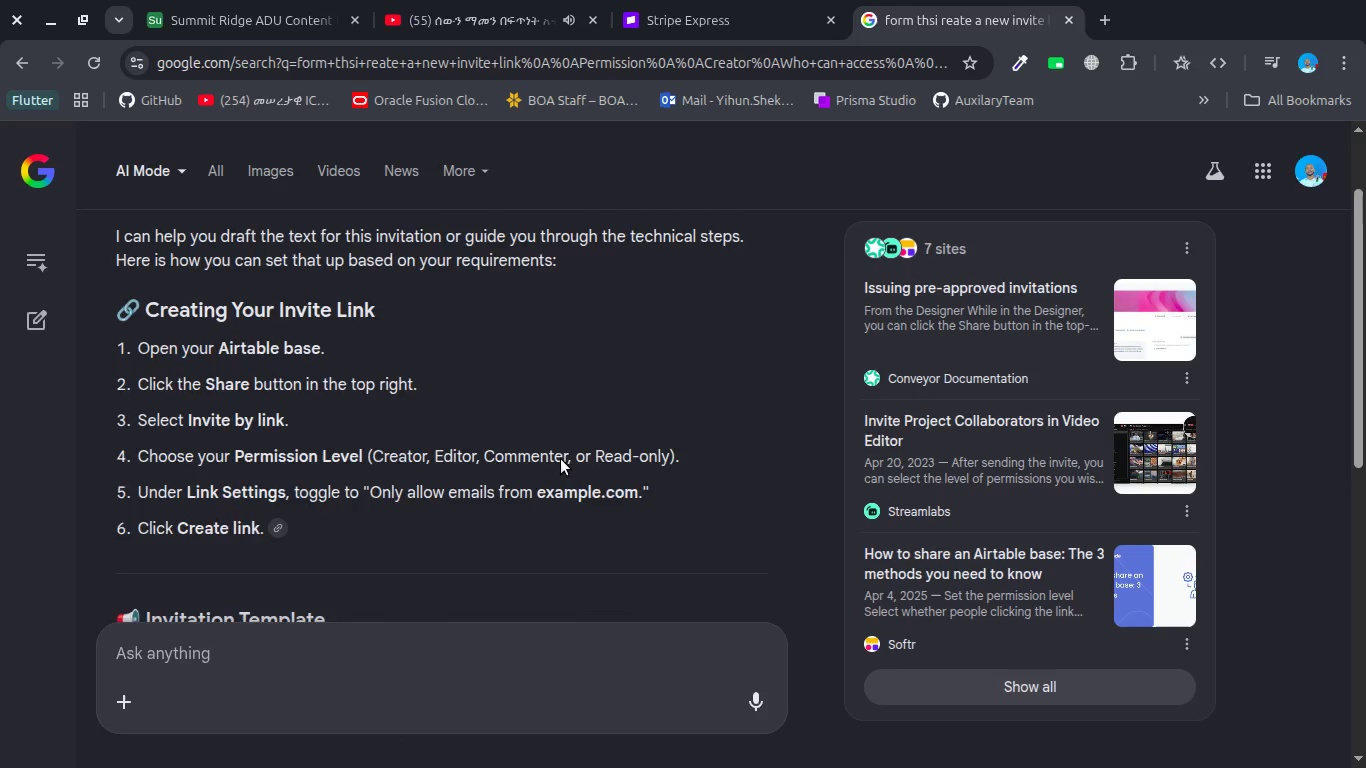 
scroll: coordinate [561, 459], scroll_direction: none, amount: 0.0
 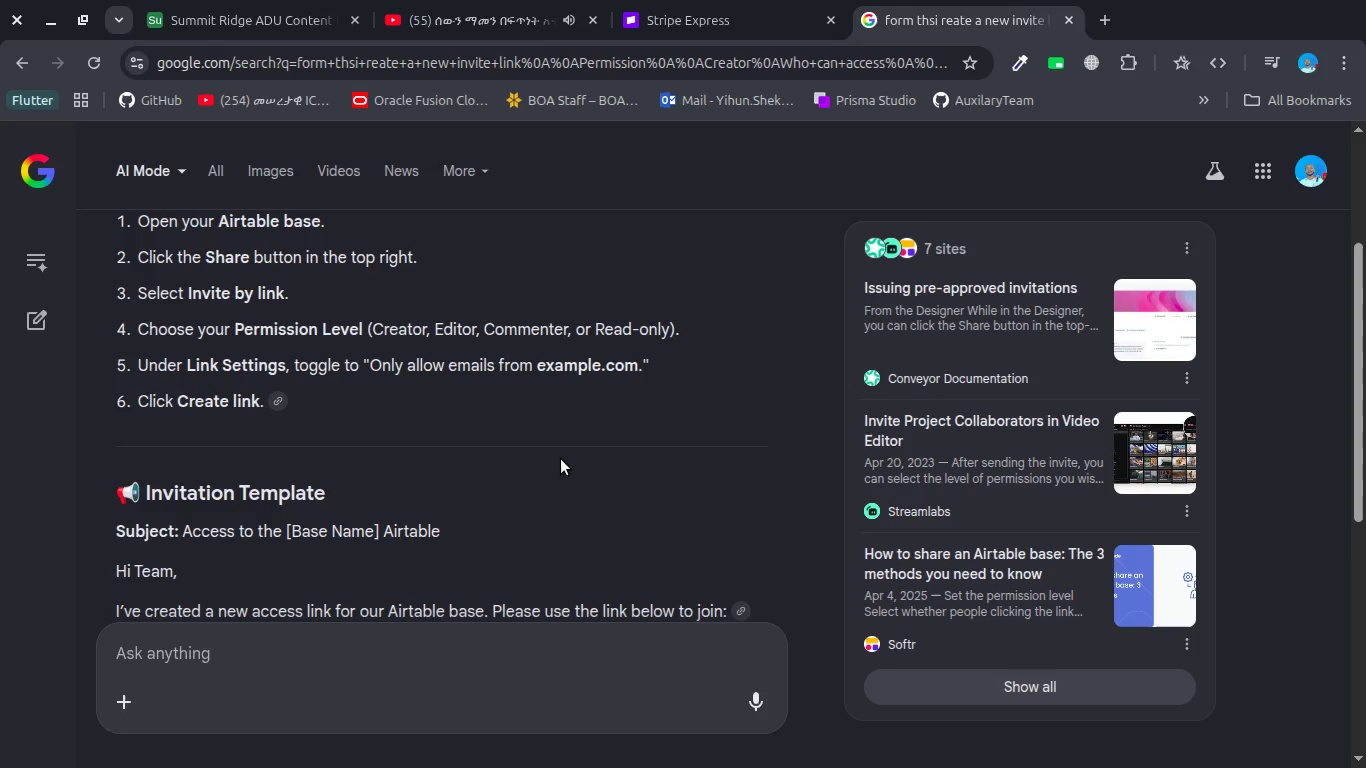 
wait(5.6)
 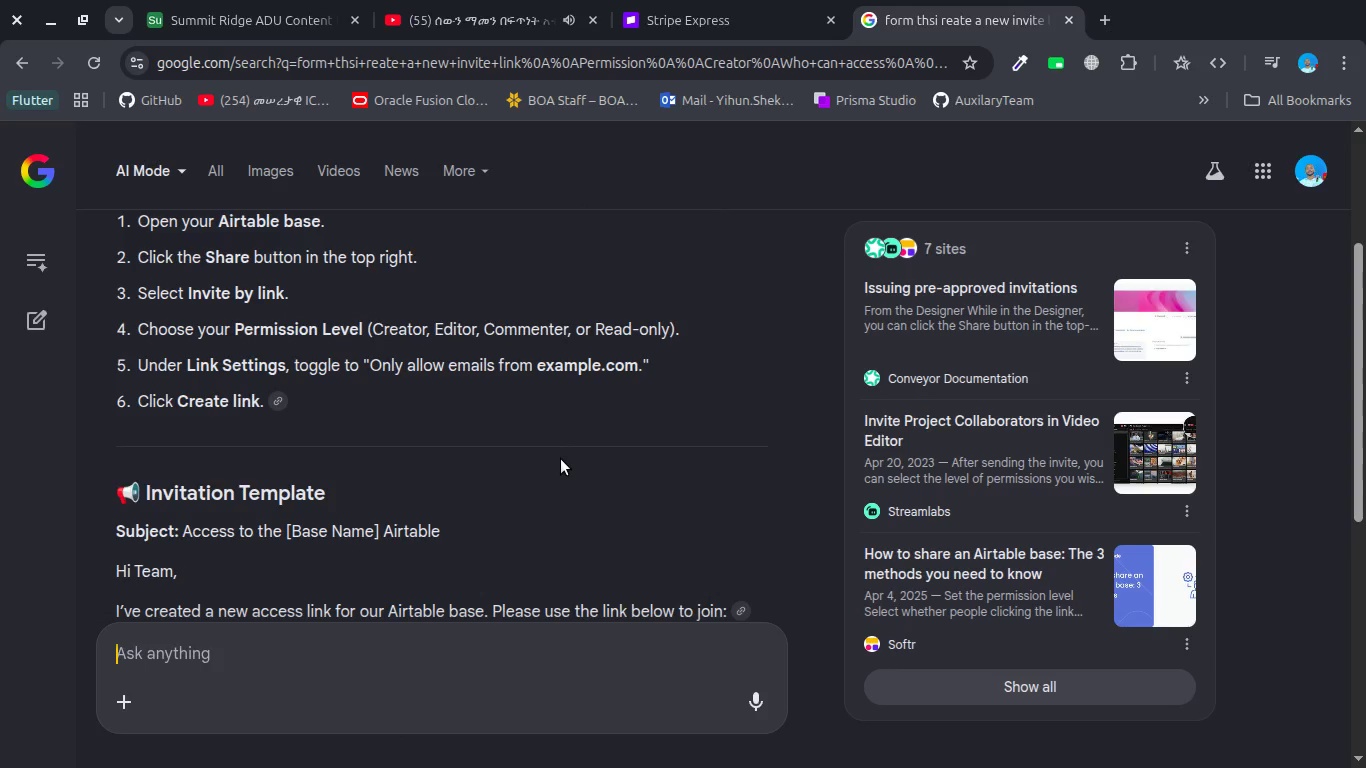 
scroll: coordinate [561, 459], scroll_direction: none, amount: 0.0
 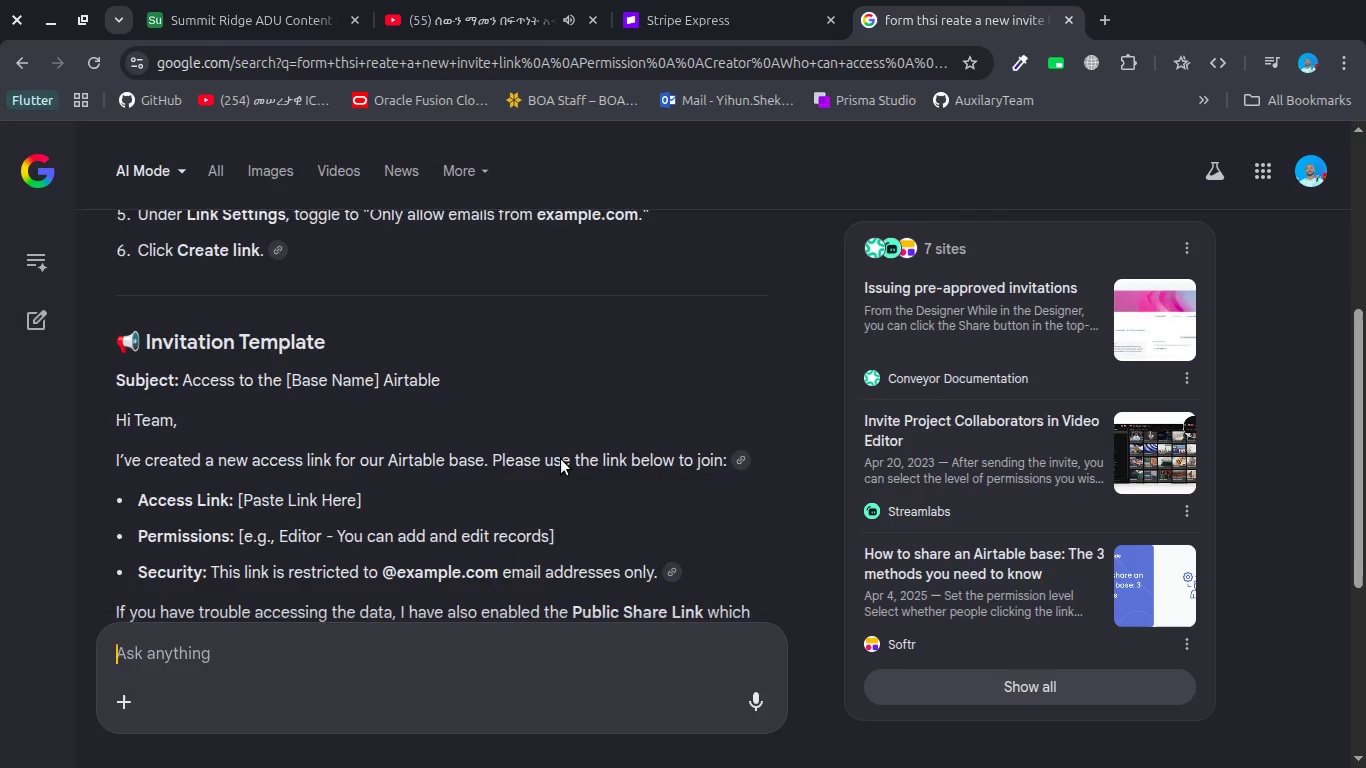 
scroll: coordinate [561, 459], scroll_direction: down, amount: 1.0
 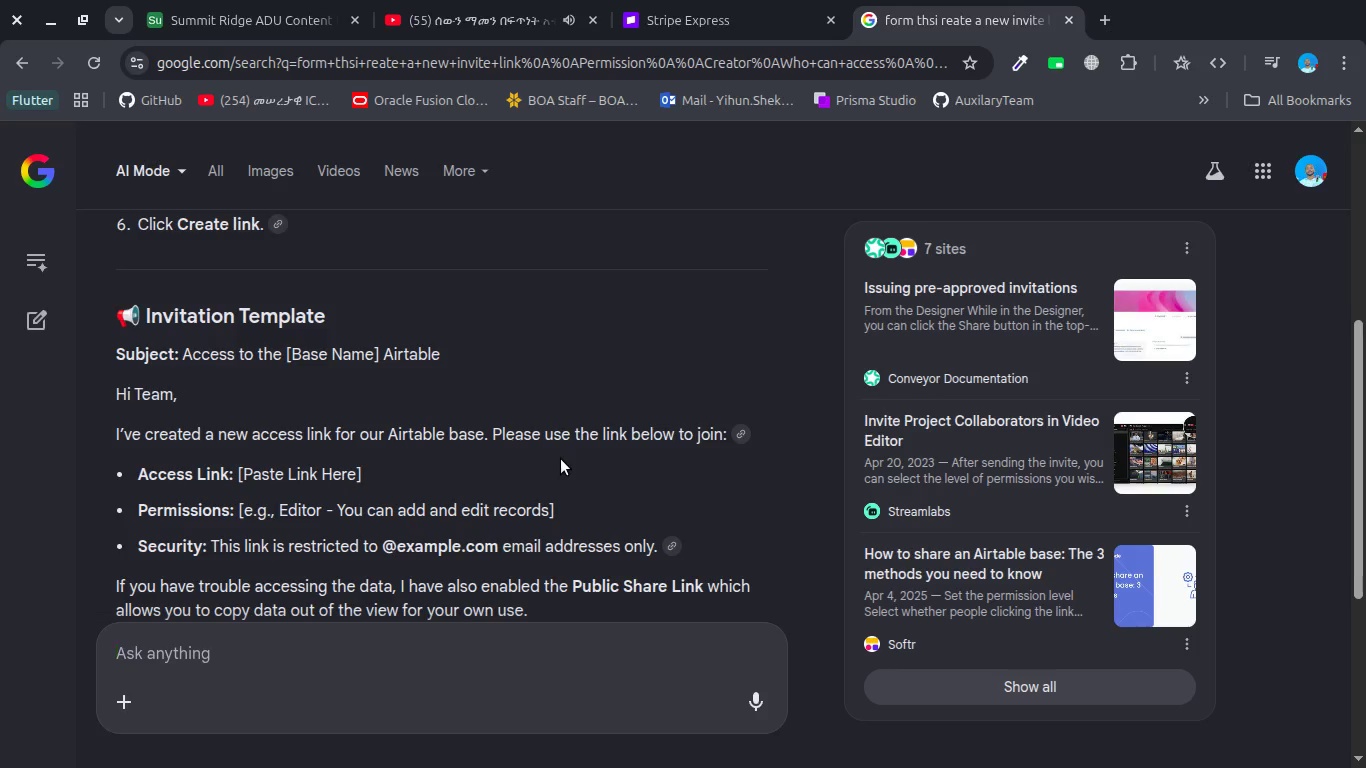 
scroll: coordinate [561, 459], scroll_direction: none, amount: 0.0
 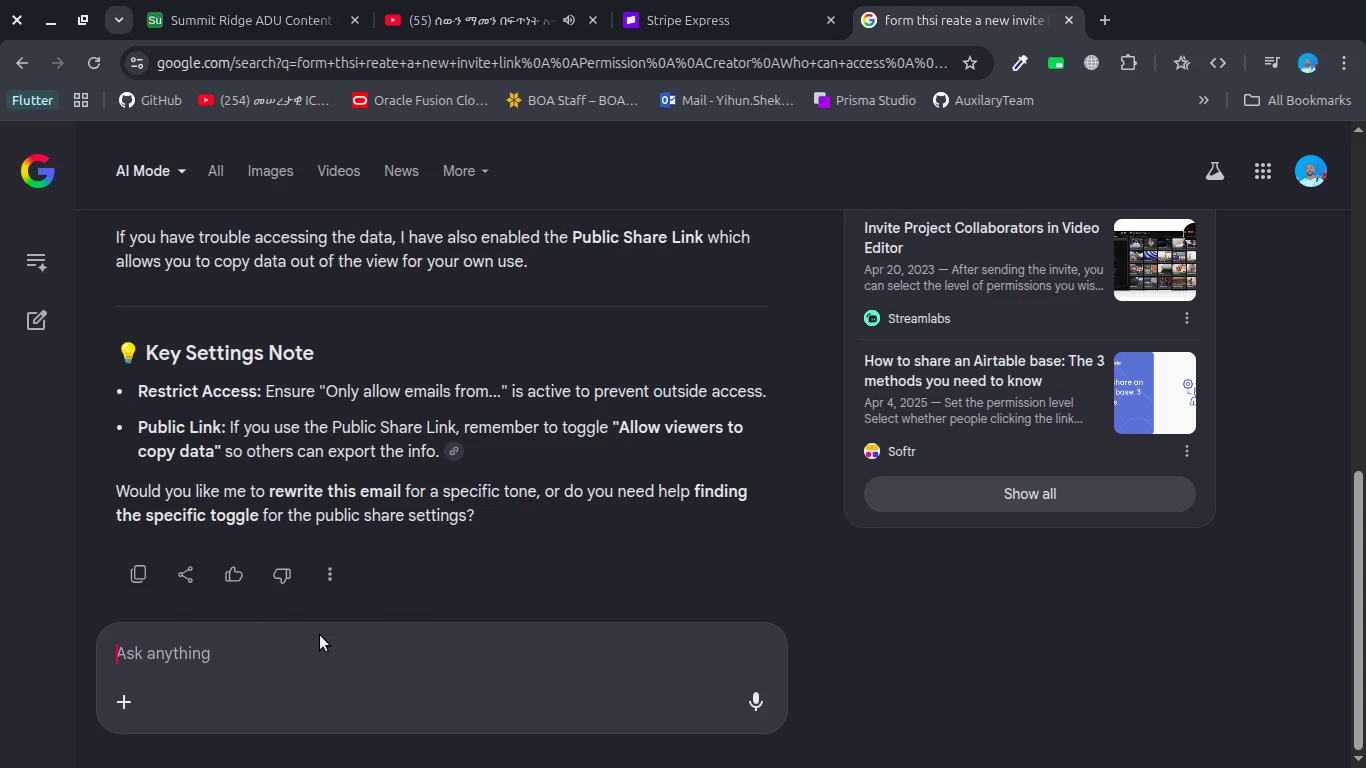 
left_click([320, 635])
 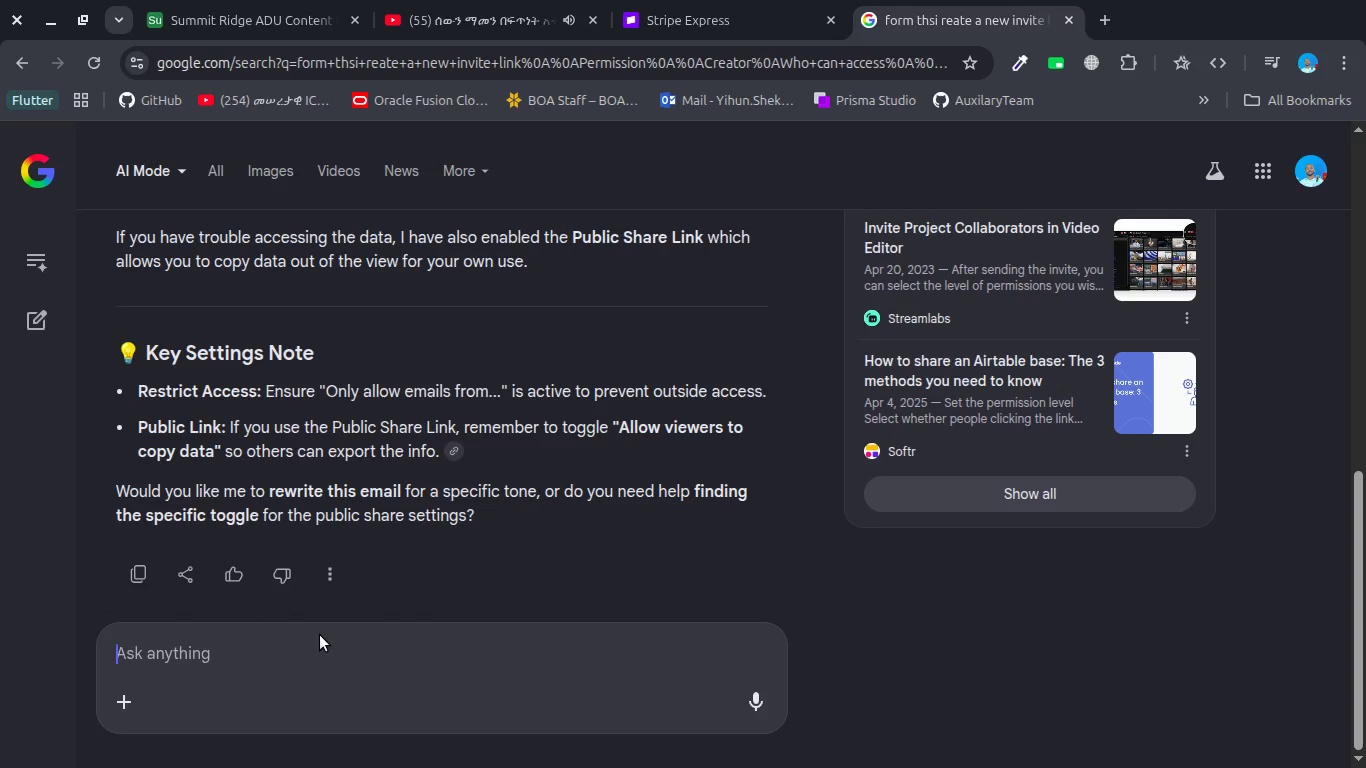 
type(whic permission allow copying form the r=tbake na dall )
 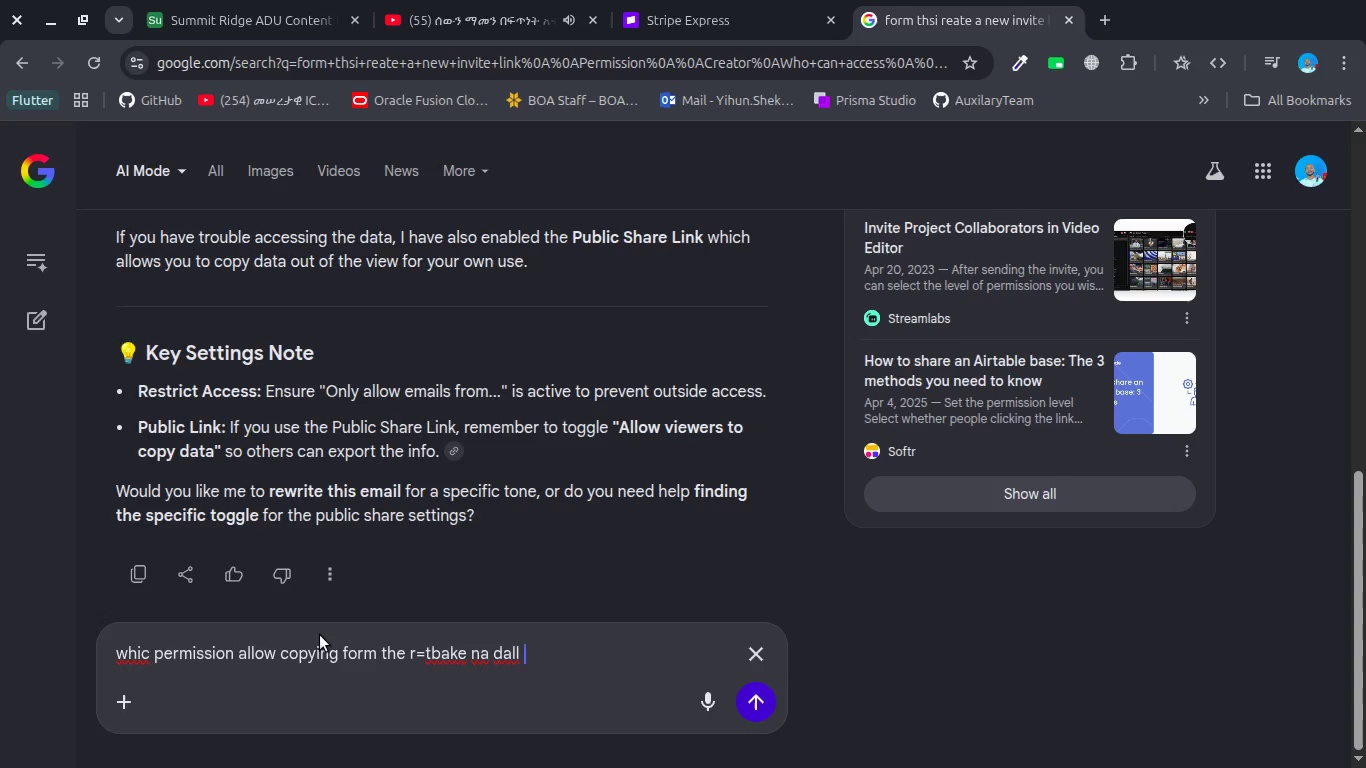 
key(Control+ControlLeft)
 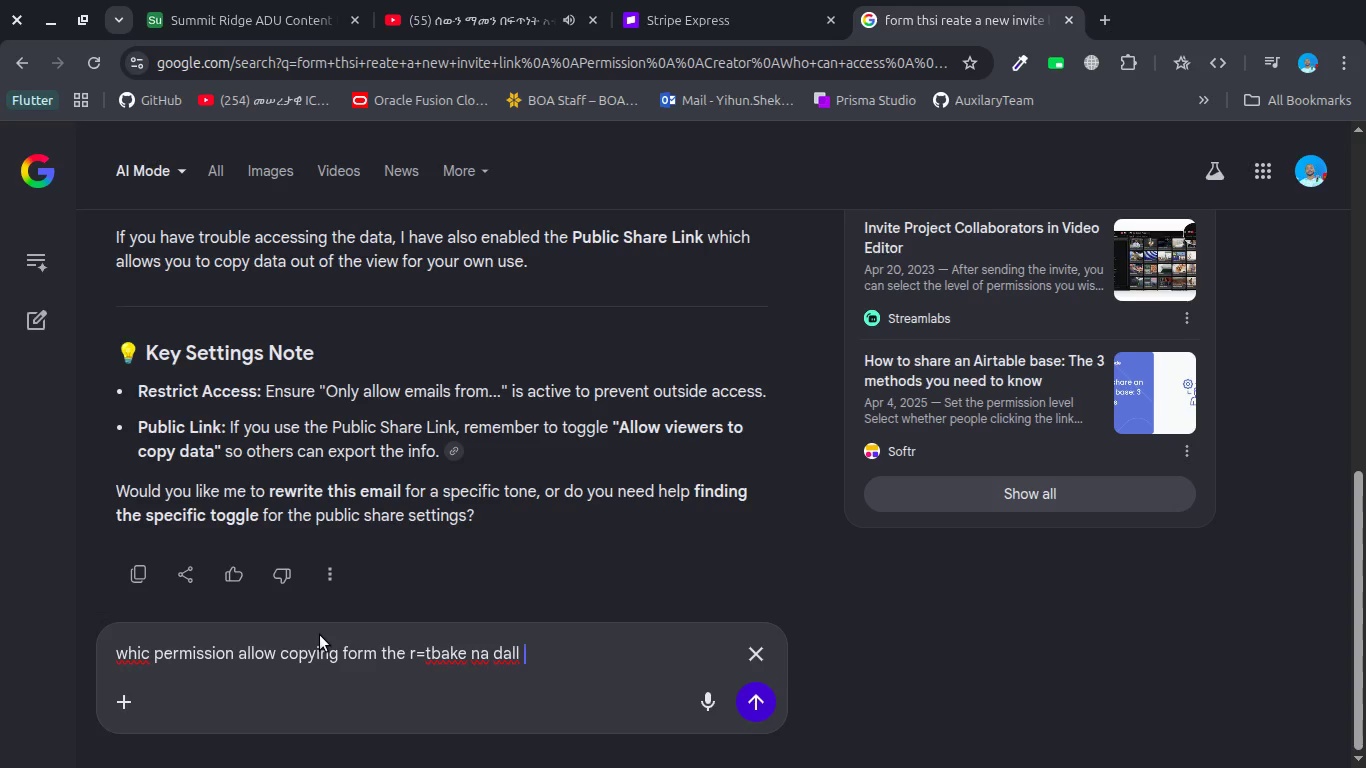 
key(Control+V)
 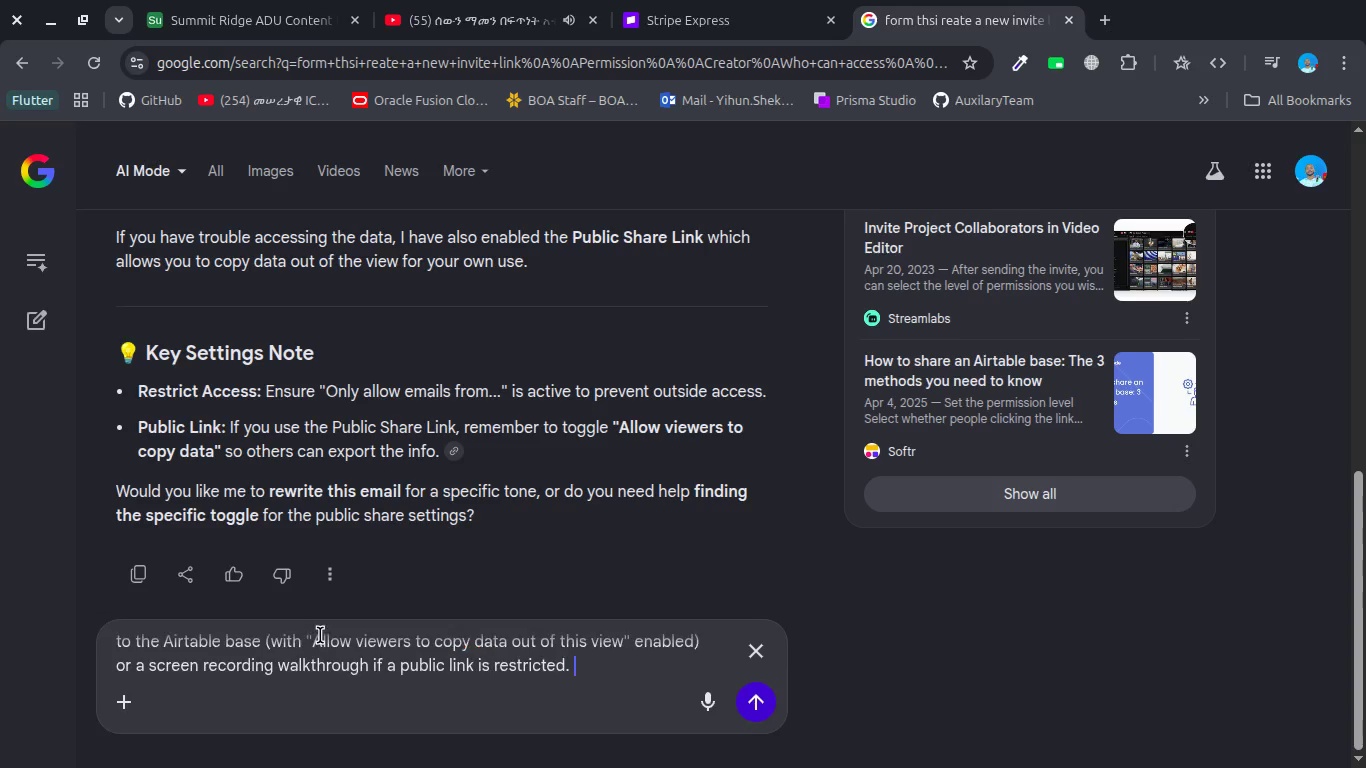 
type( int hsi )
 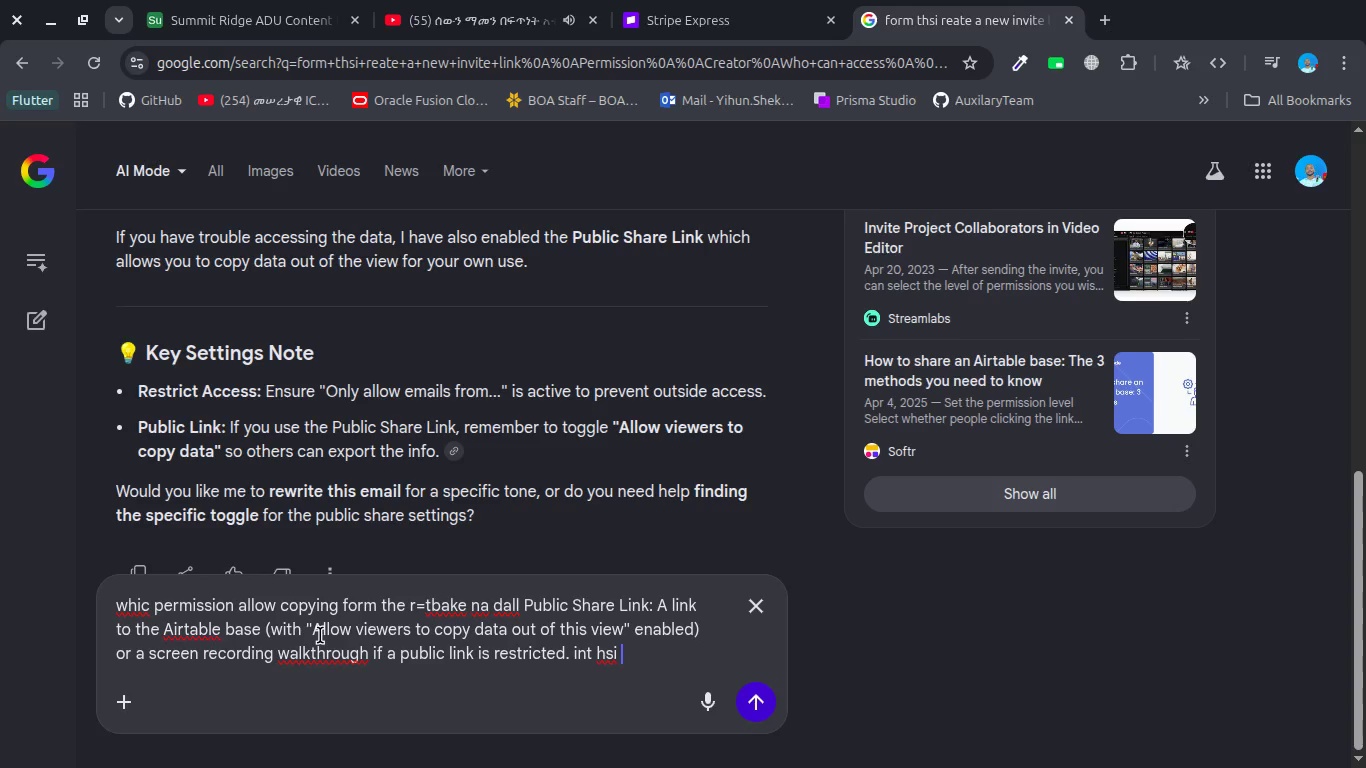 
key(Enter)
 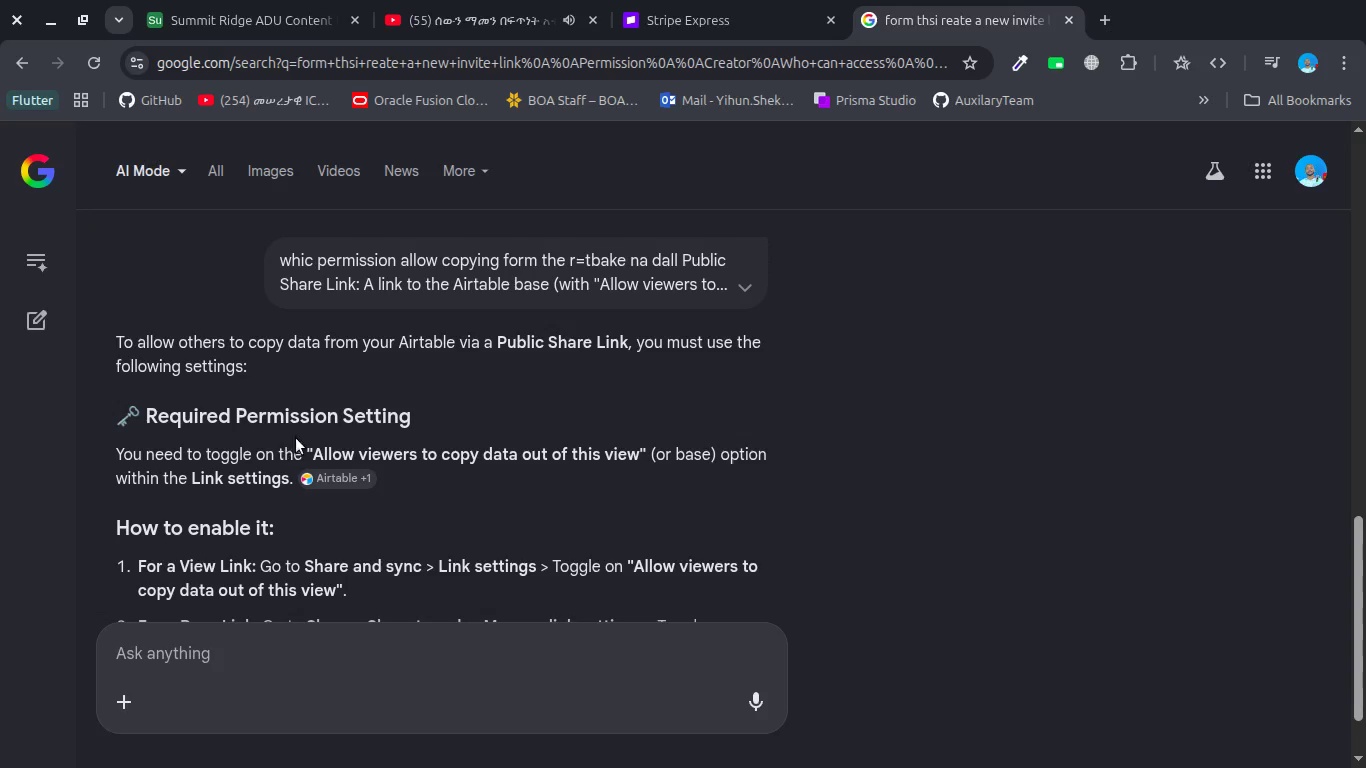 
wait(8.6)
 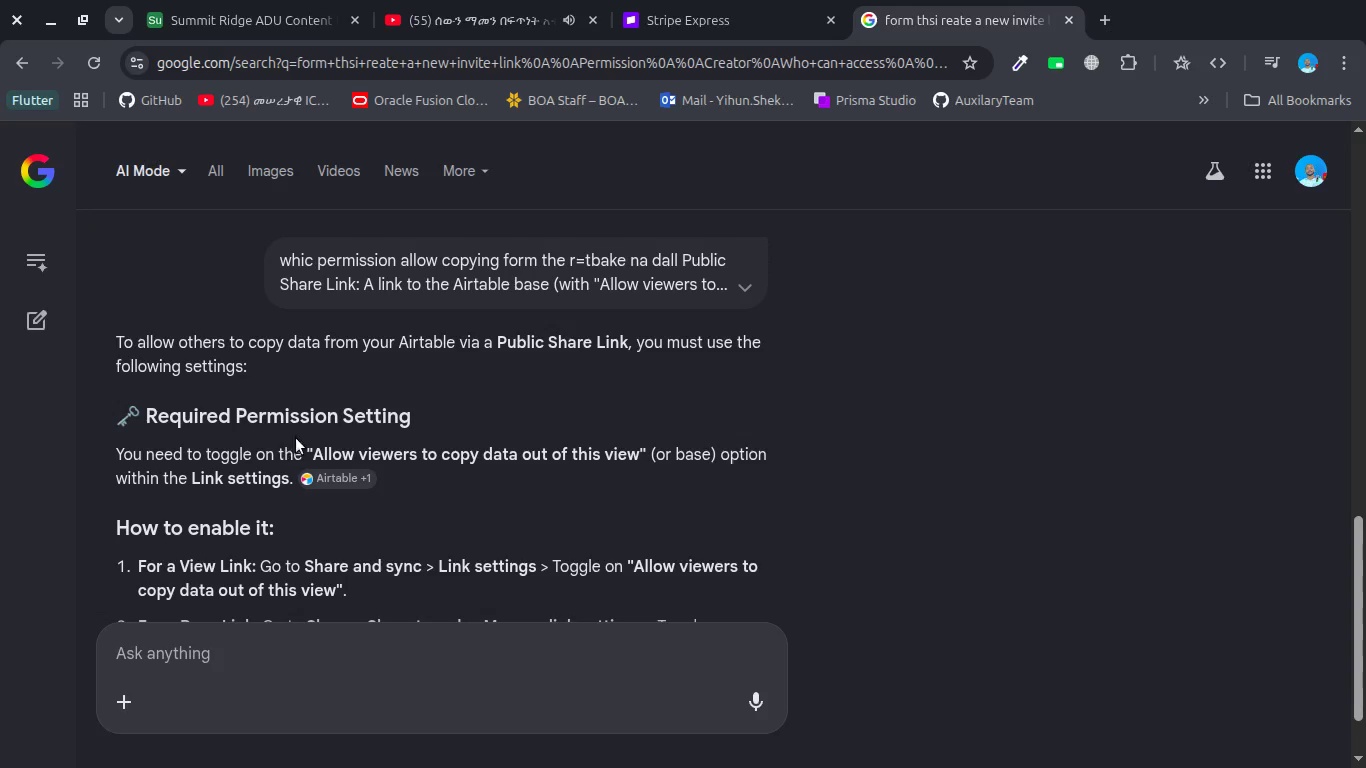 
scroll: coordinate [323, 554], scroll_direction: none, amount: 0.0
 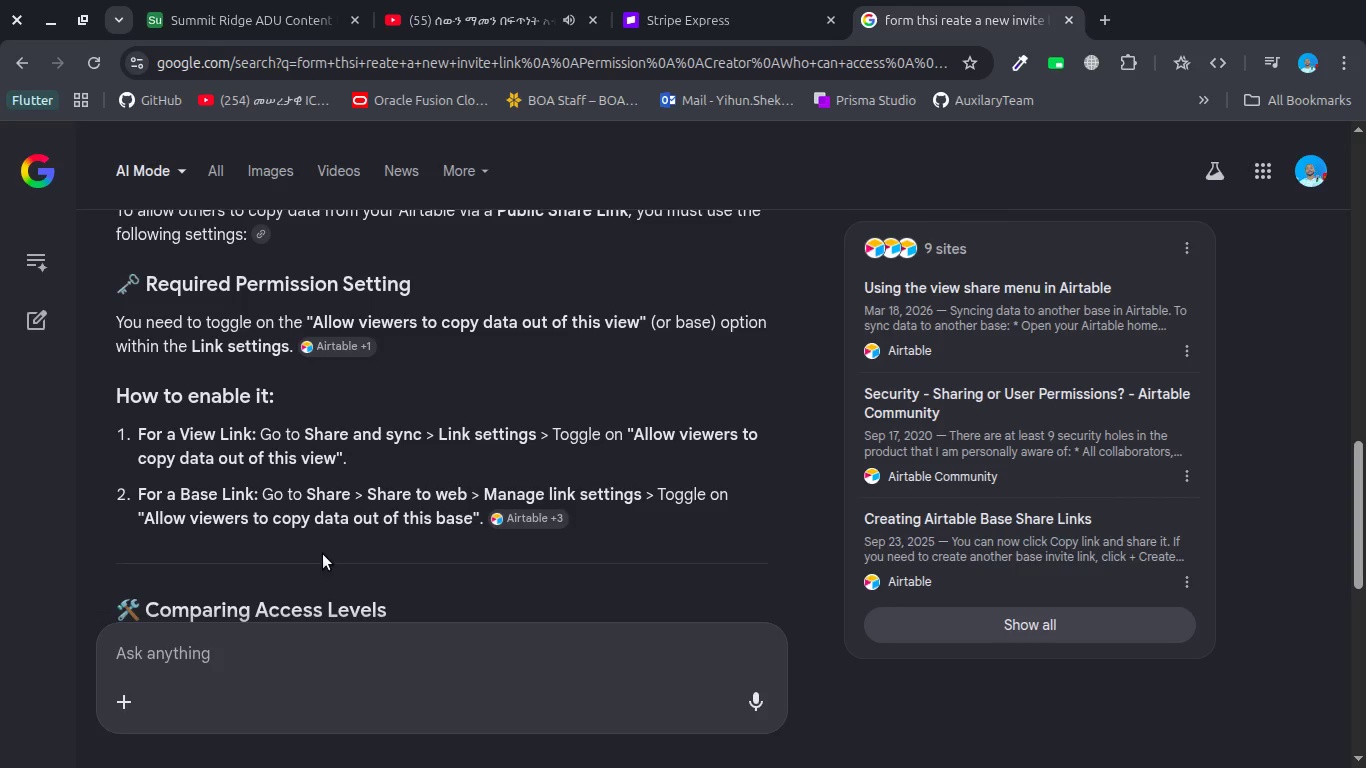 
wait(8.96)
 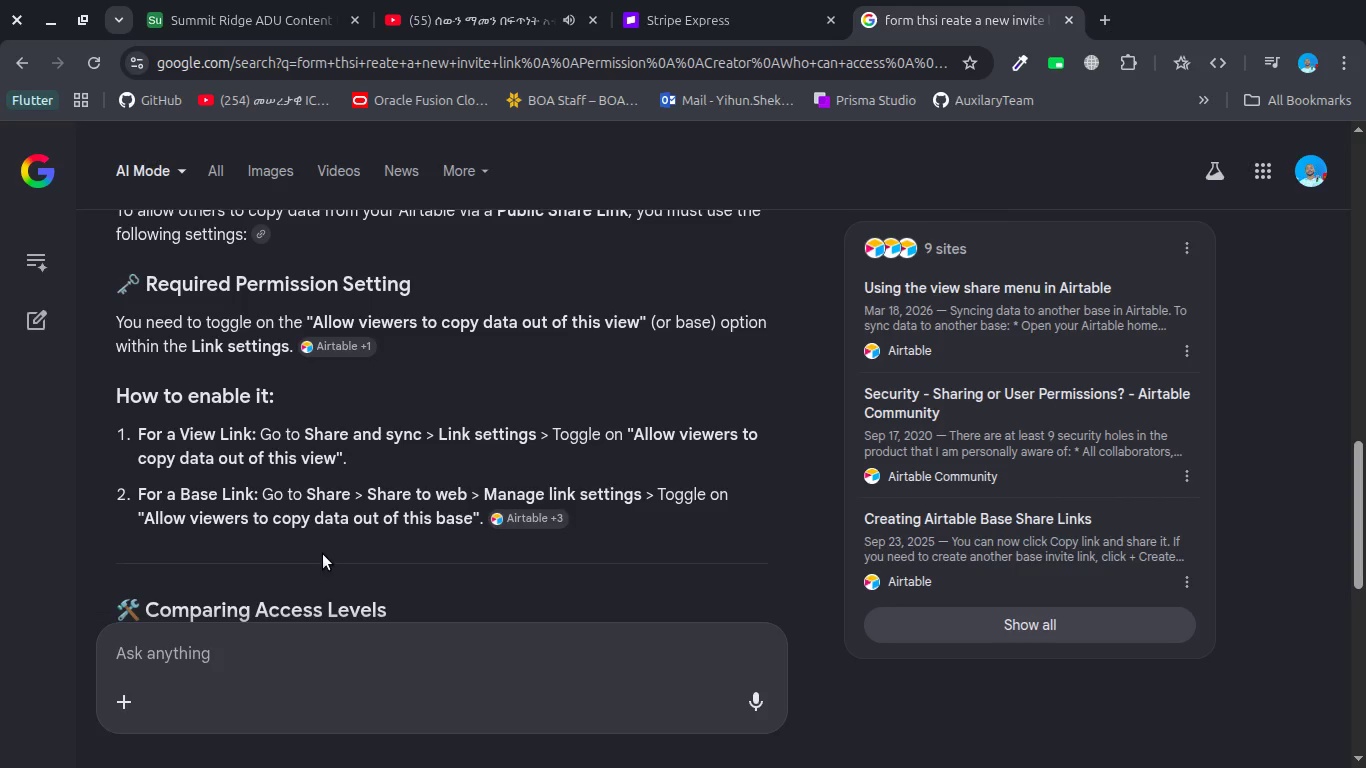 
left_click([284, 19])
 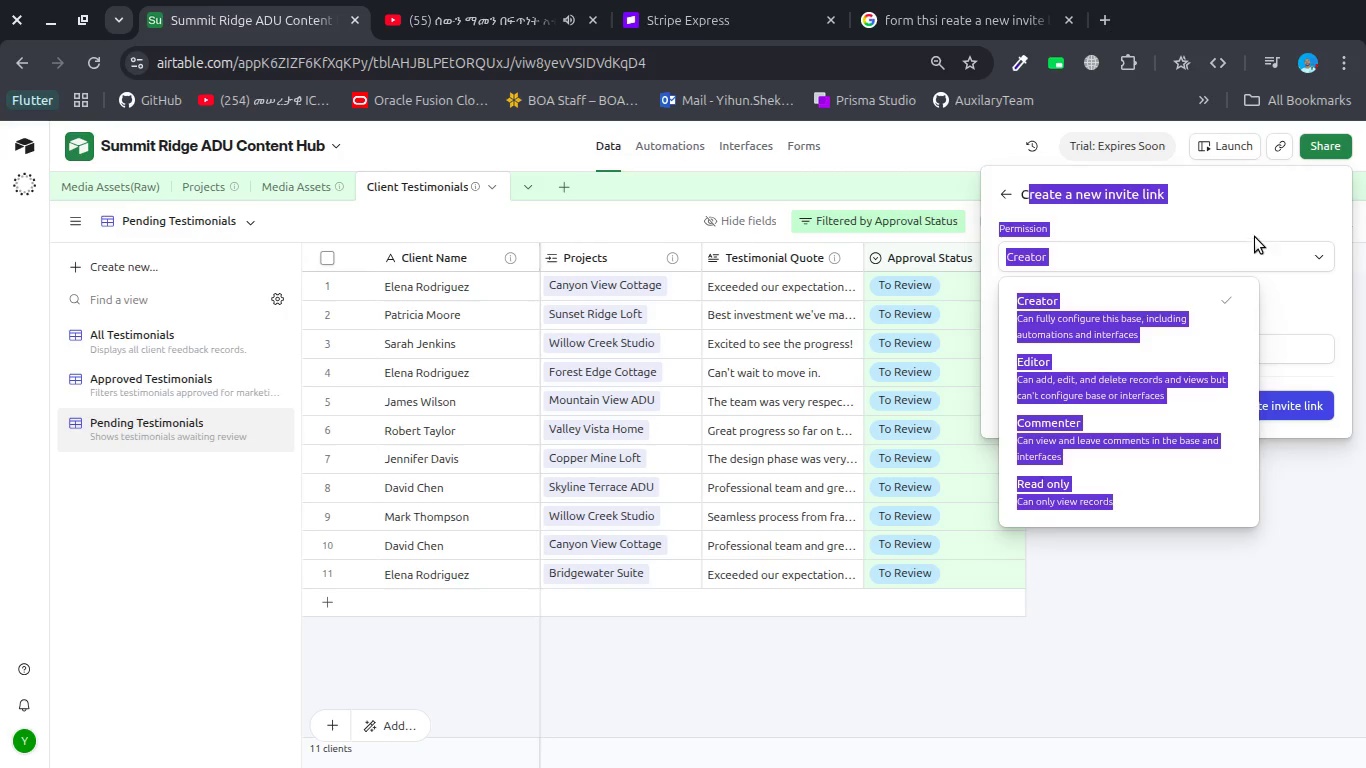 
left_click([1255, 228])
 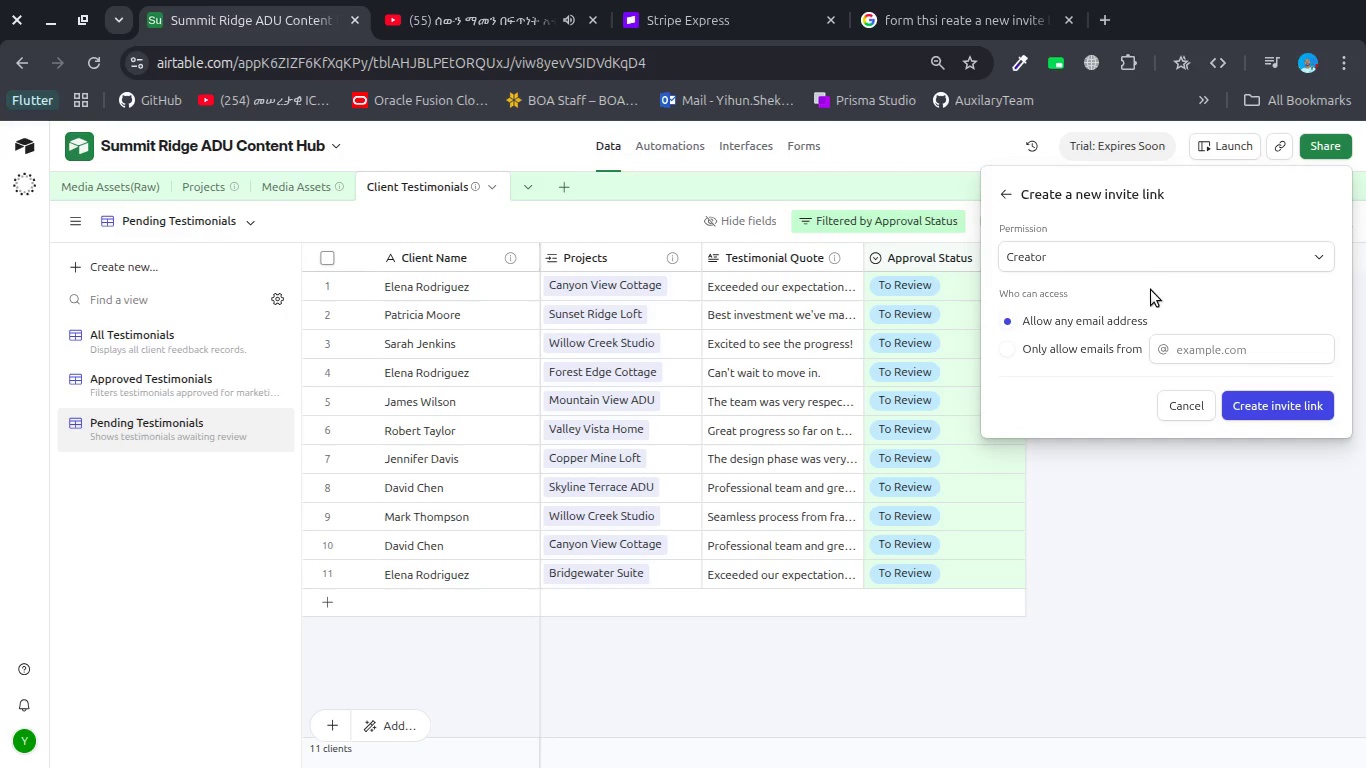 
left_click([1173, 263])
 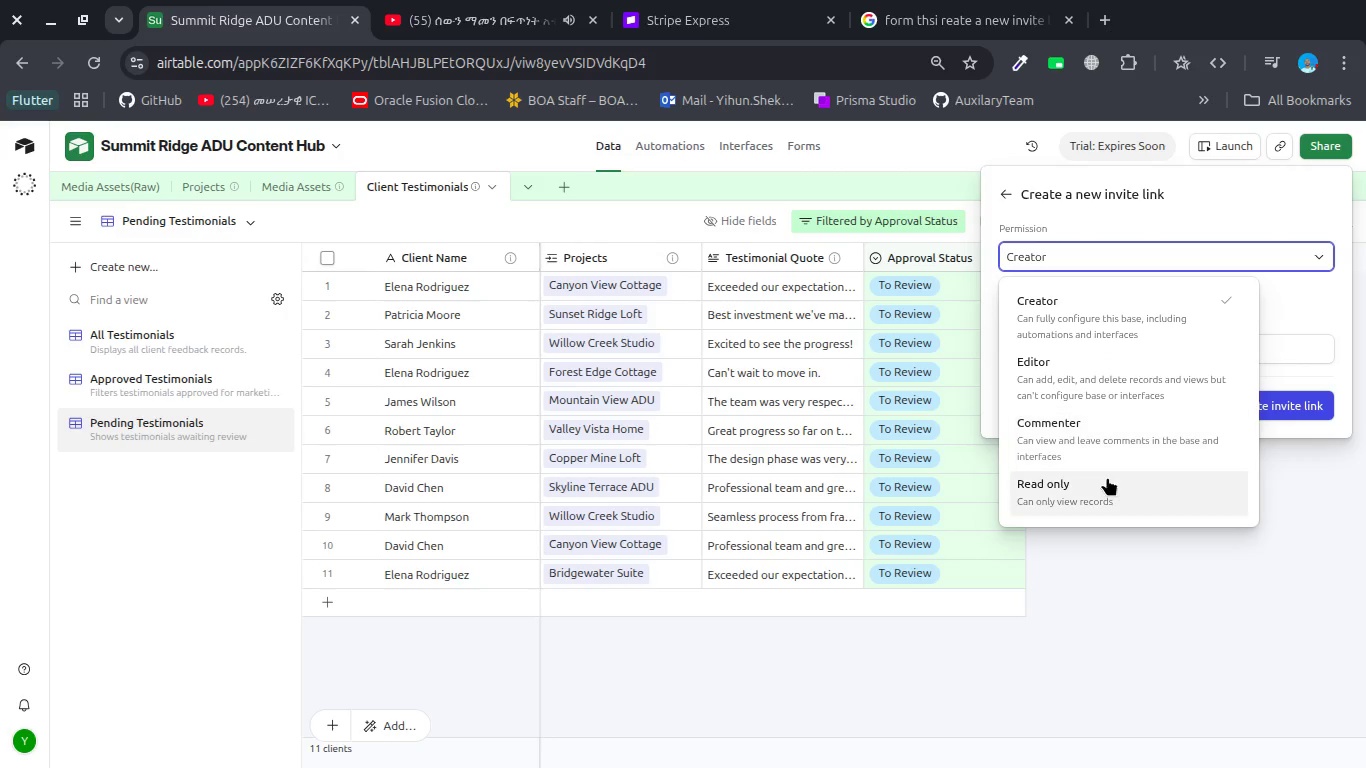 
left_click([1107, 478])
 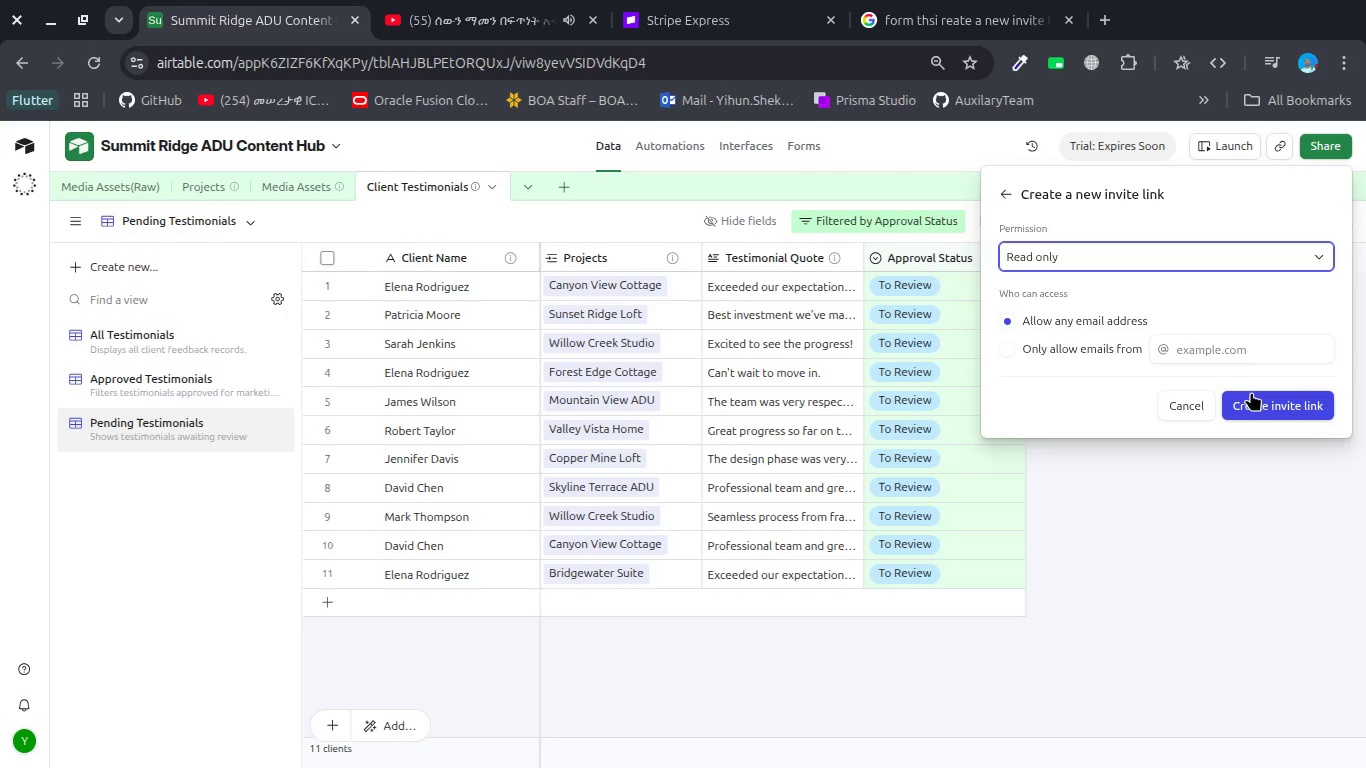 
left_click([1251, 392])
 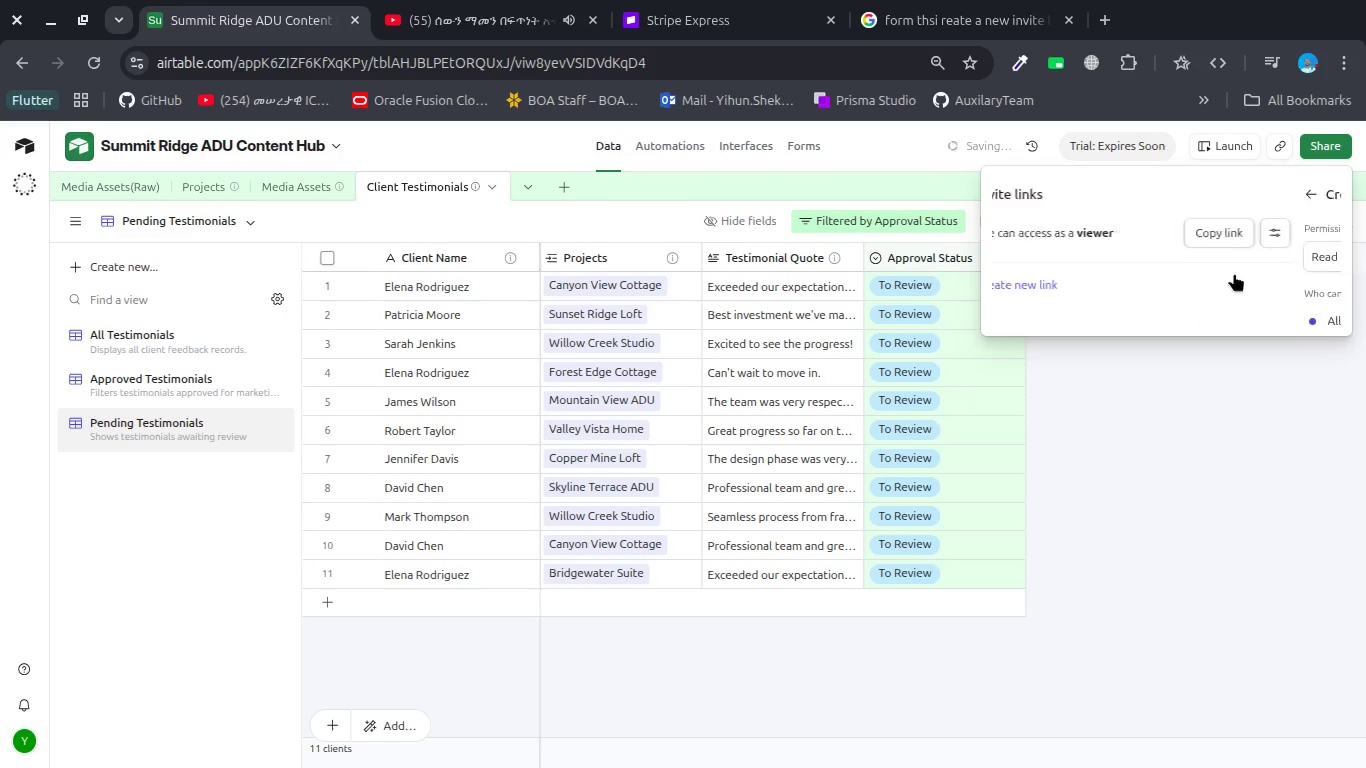 
left_click([1317, 232])
 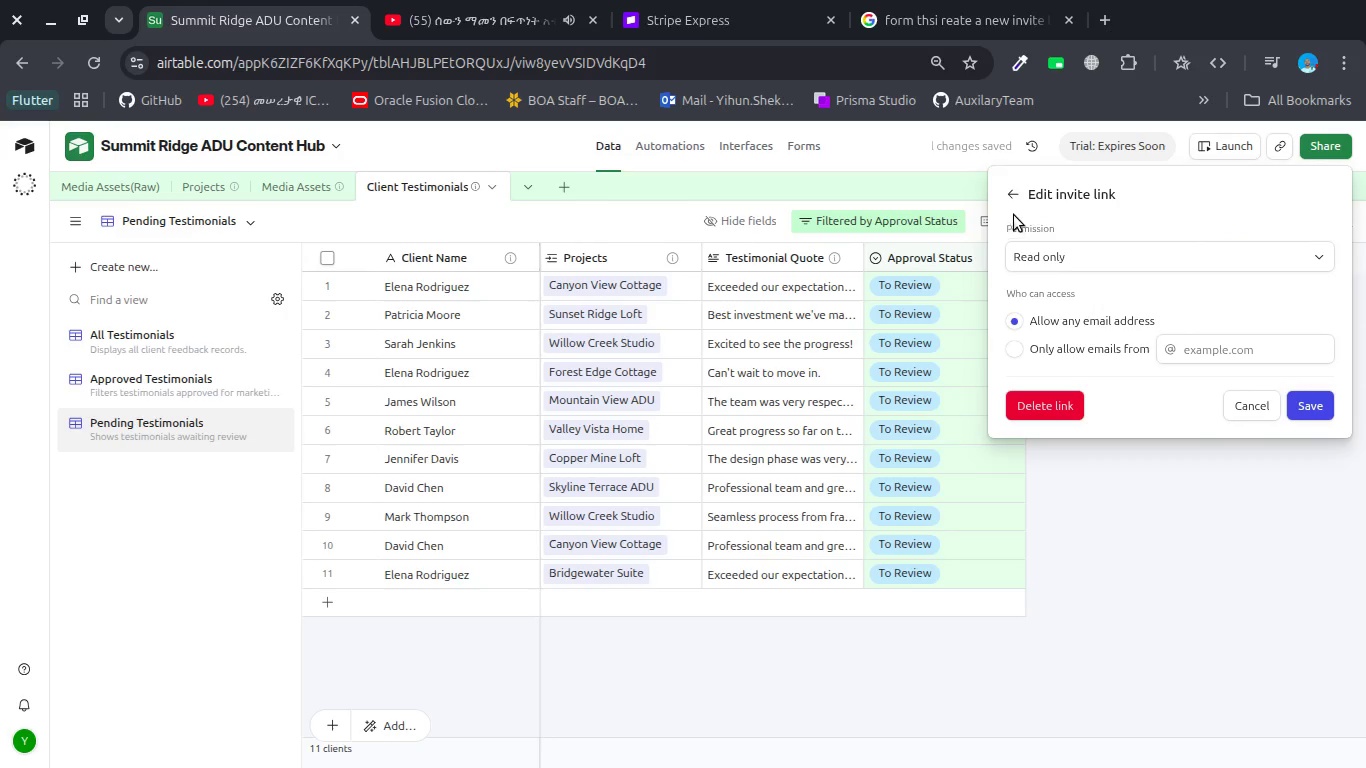 
left_click([1013, 207])
 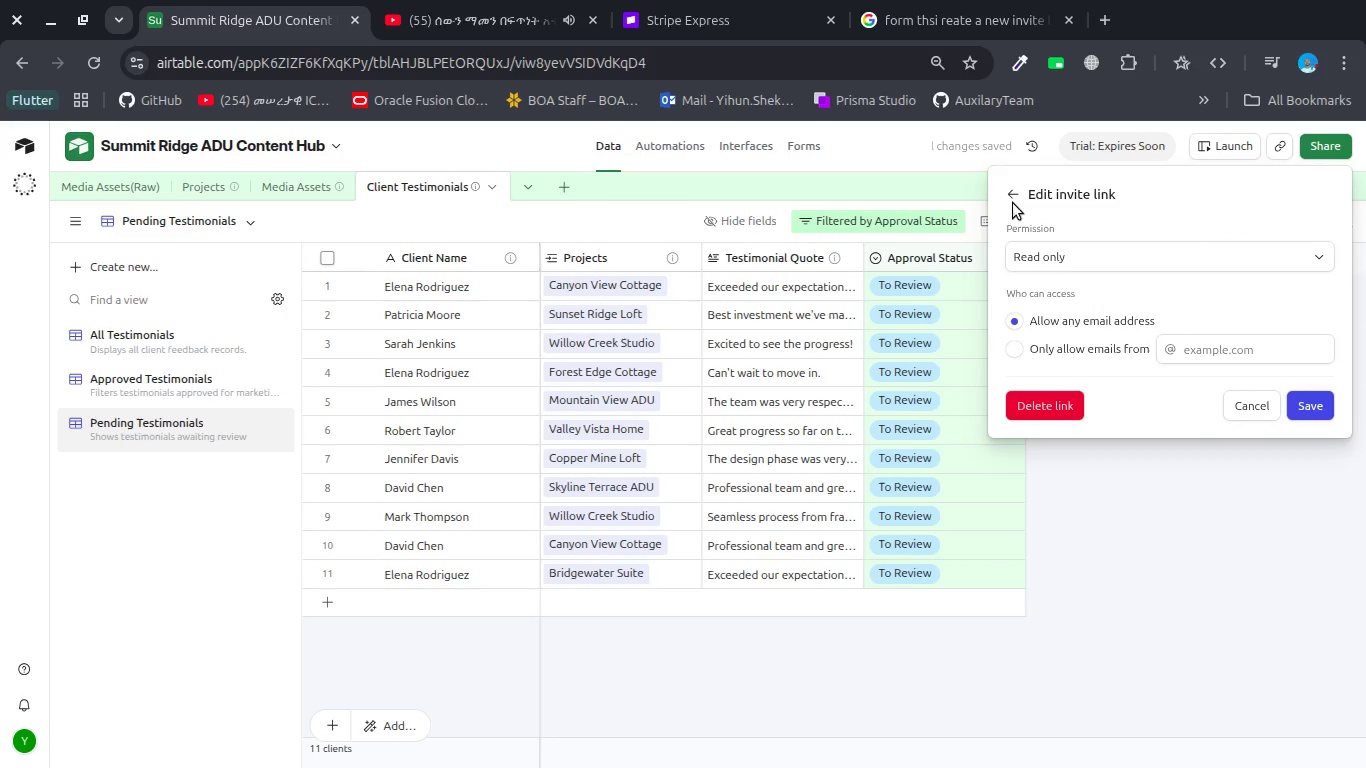 
left_click([1014, 197])
 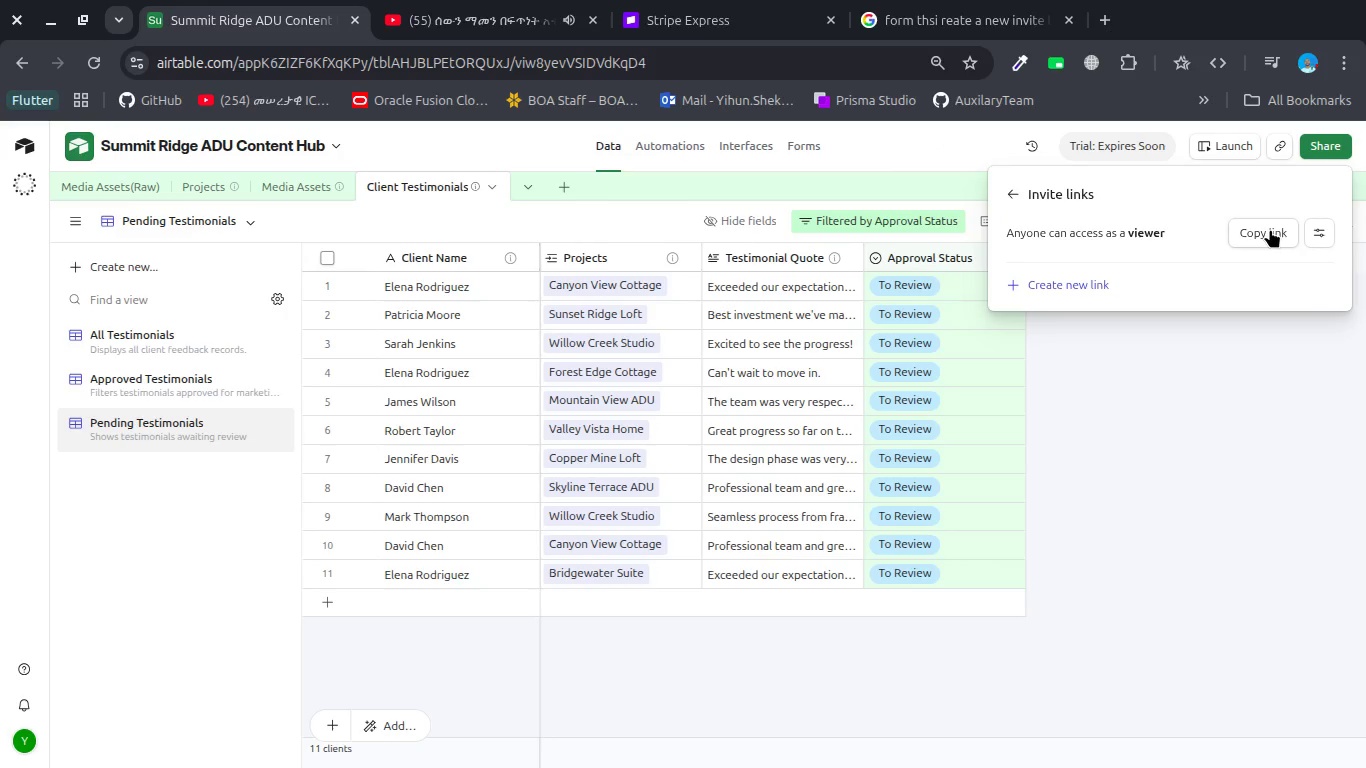 
left_click([1313, 233])
 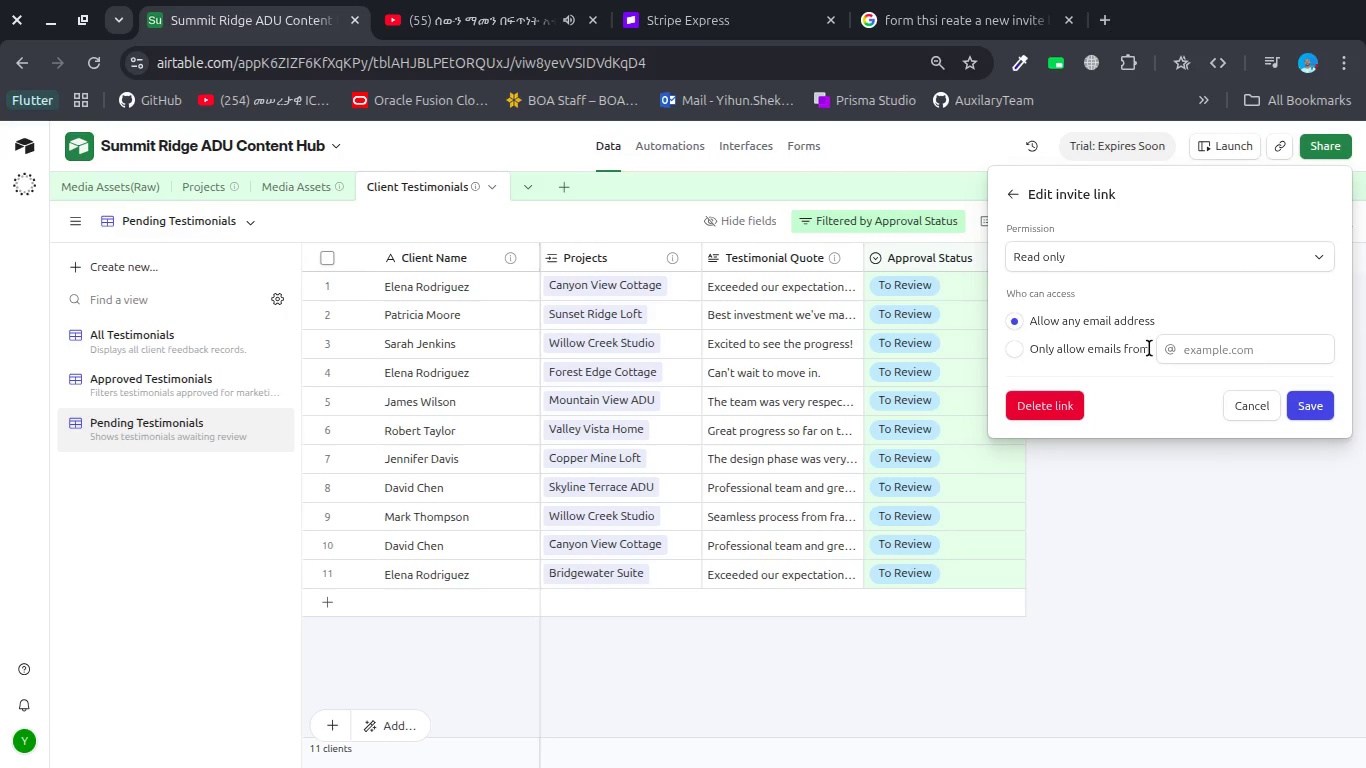 
left_click([1148, 252])
 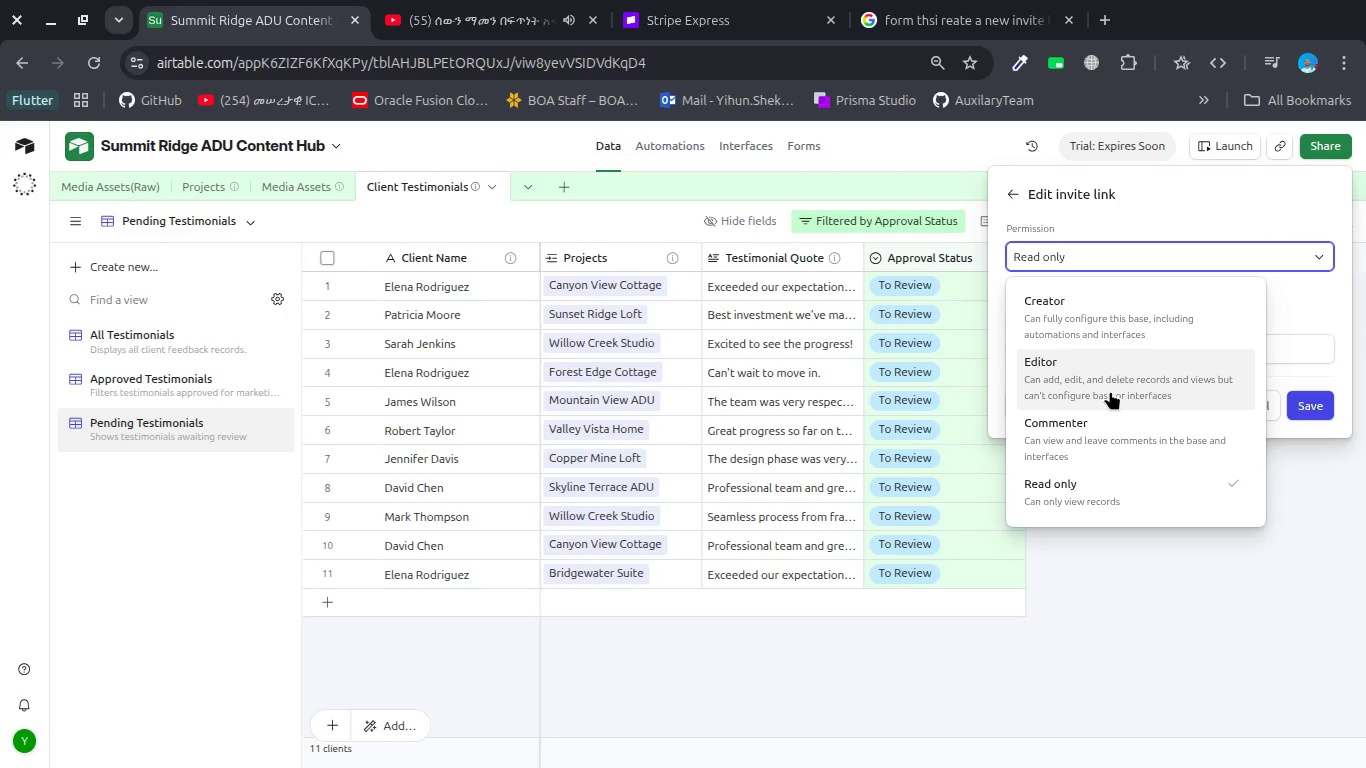 
scroll: coordinate [1110, 391], scroll_direction: down, amount: 5.0
 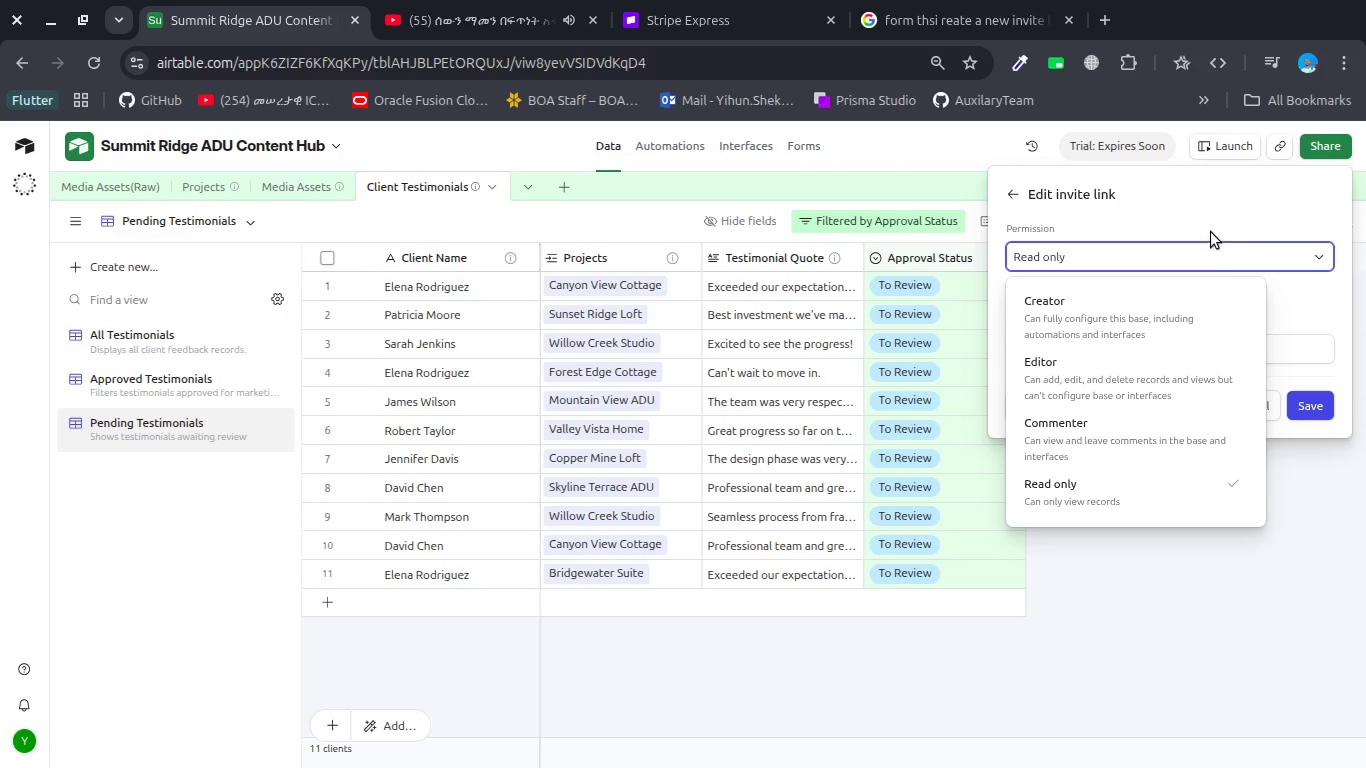 
left_click([1297, 319])
 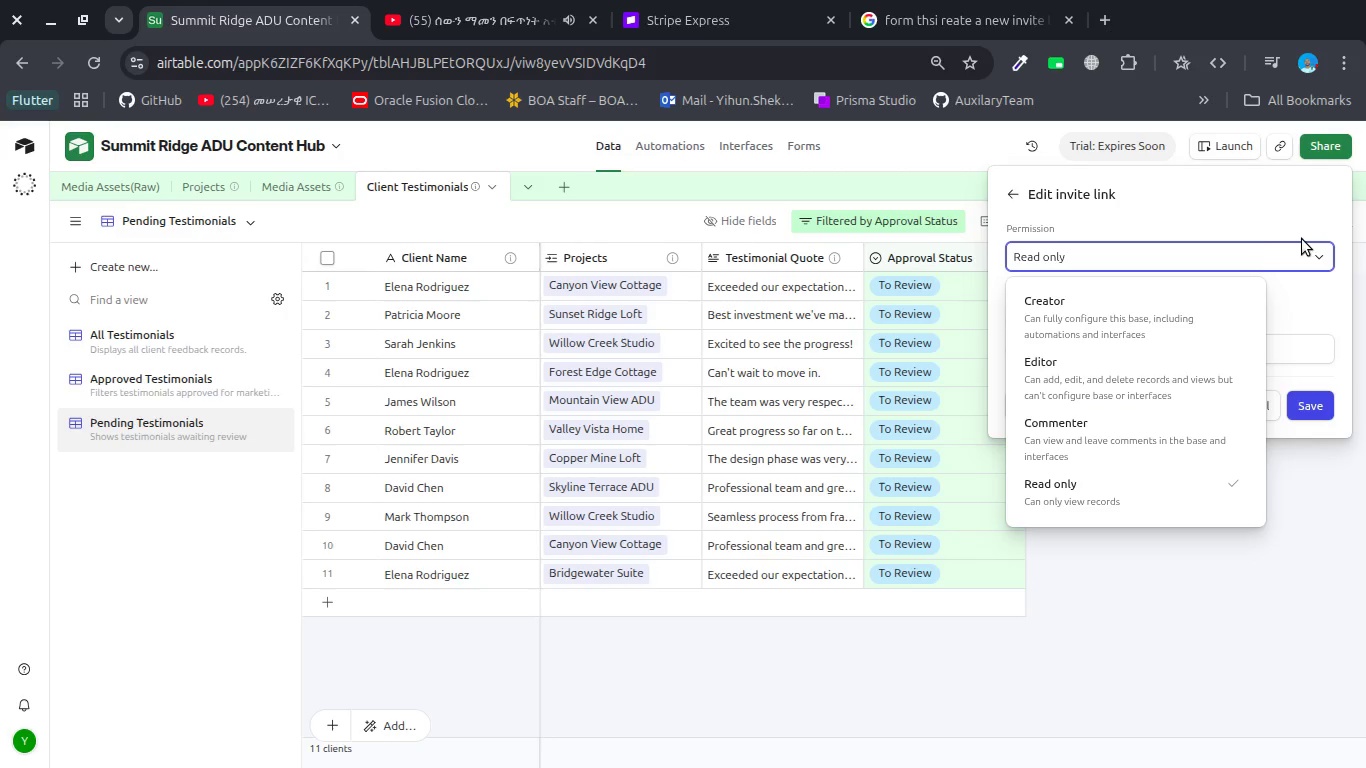 
left_click([1015, 197])
 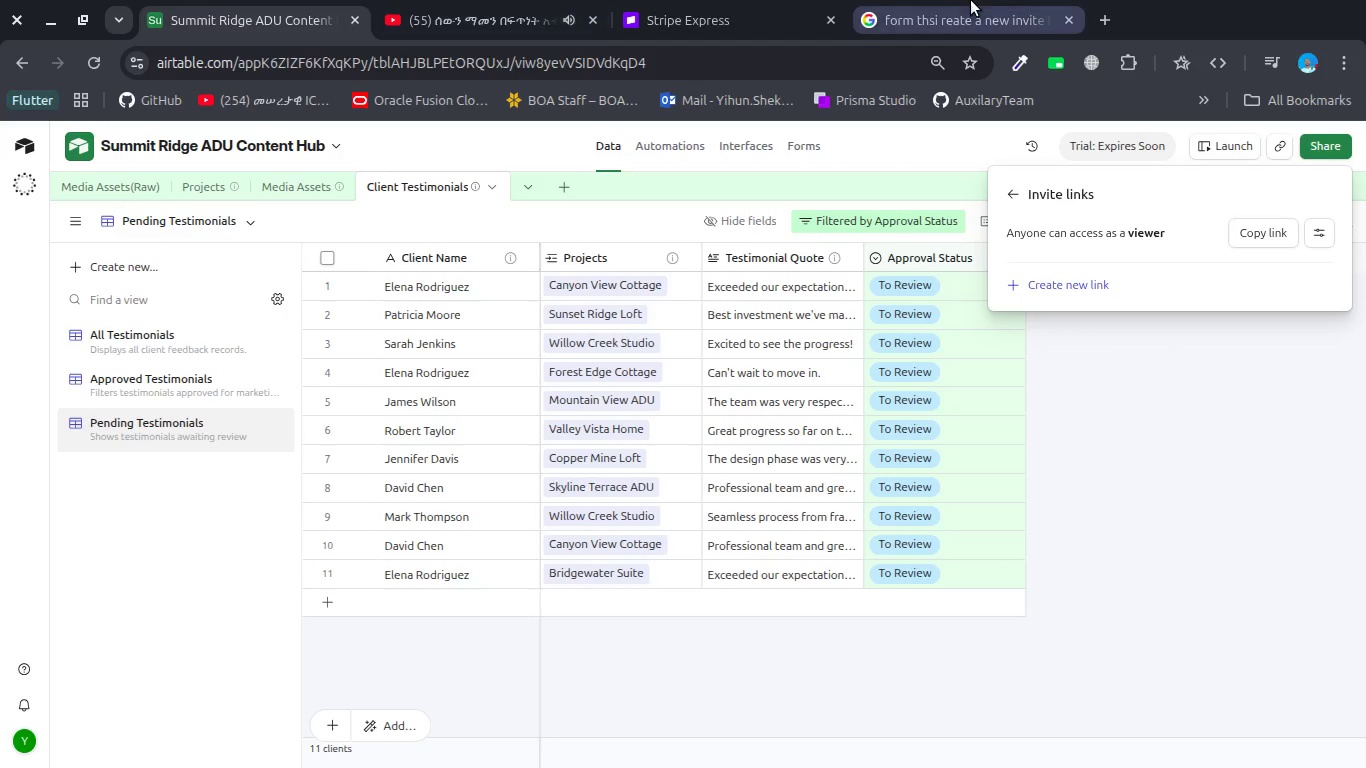 
left_click([945, 9])
 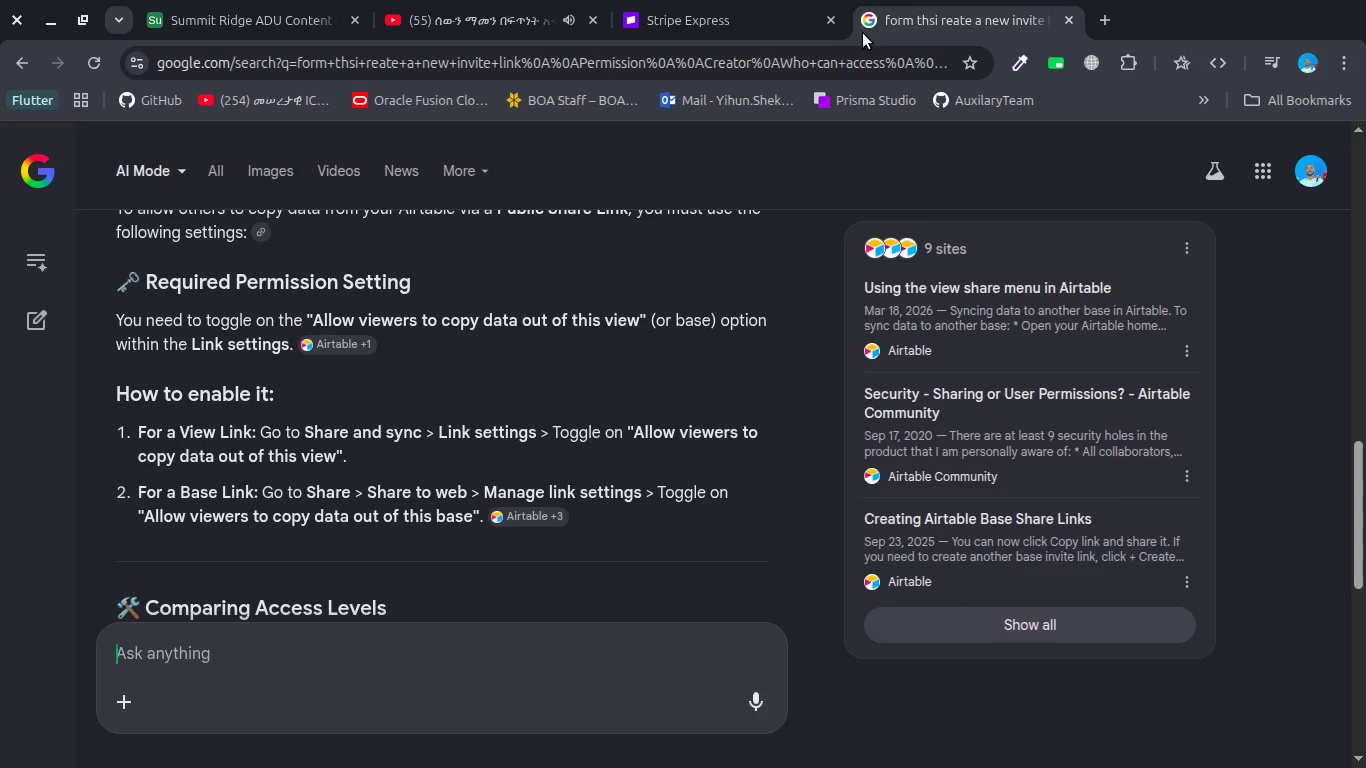 
wait(9.07)
 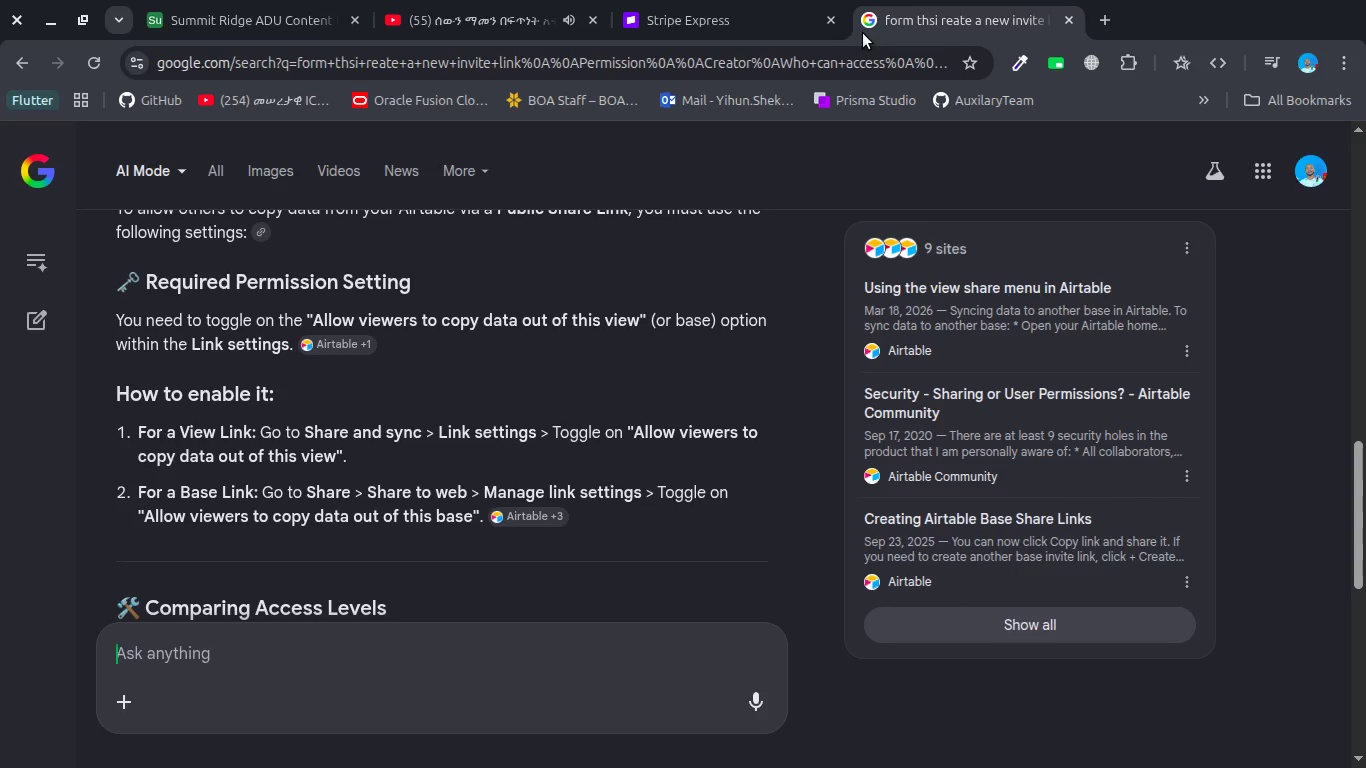 
left_click([247, 8])
 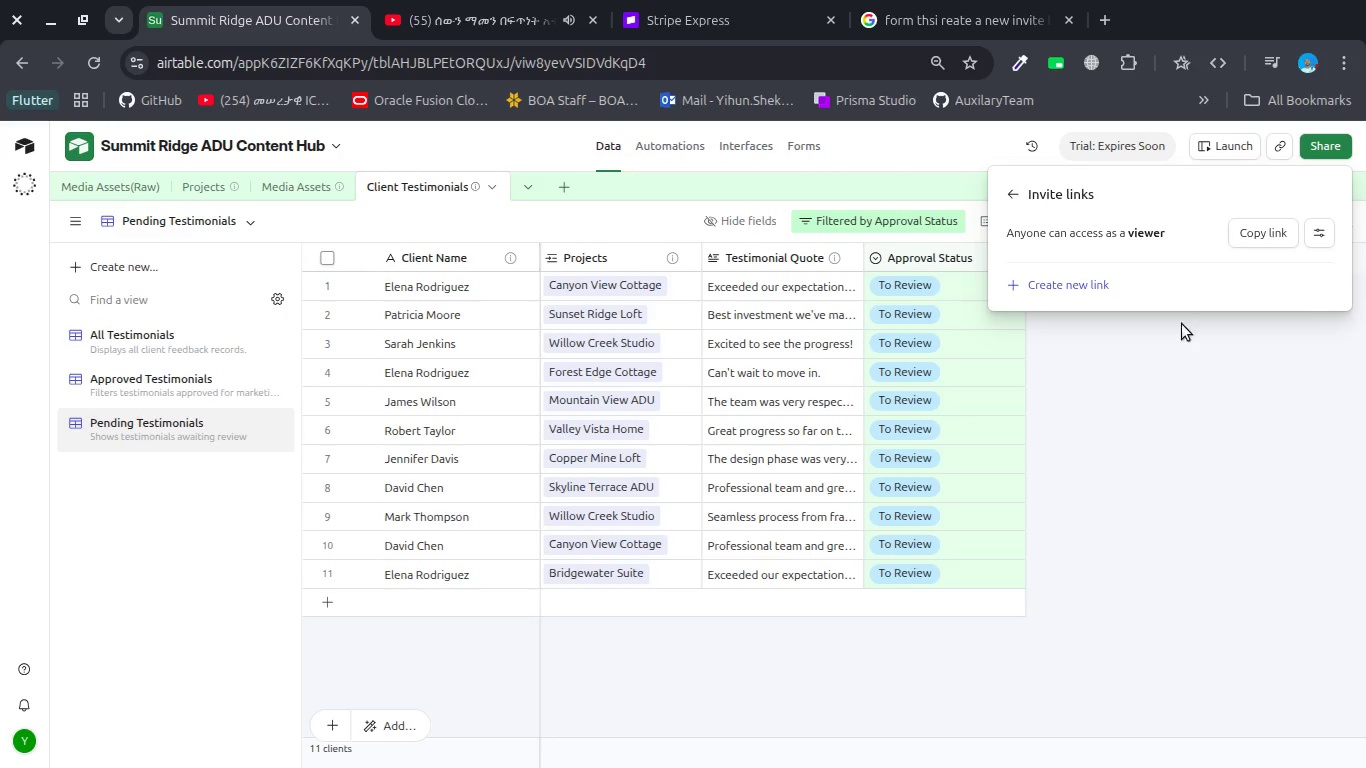 
left_click([1205, 362])
 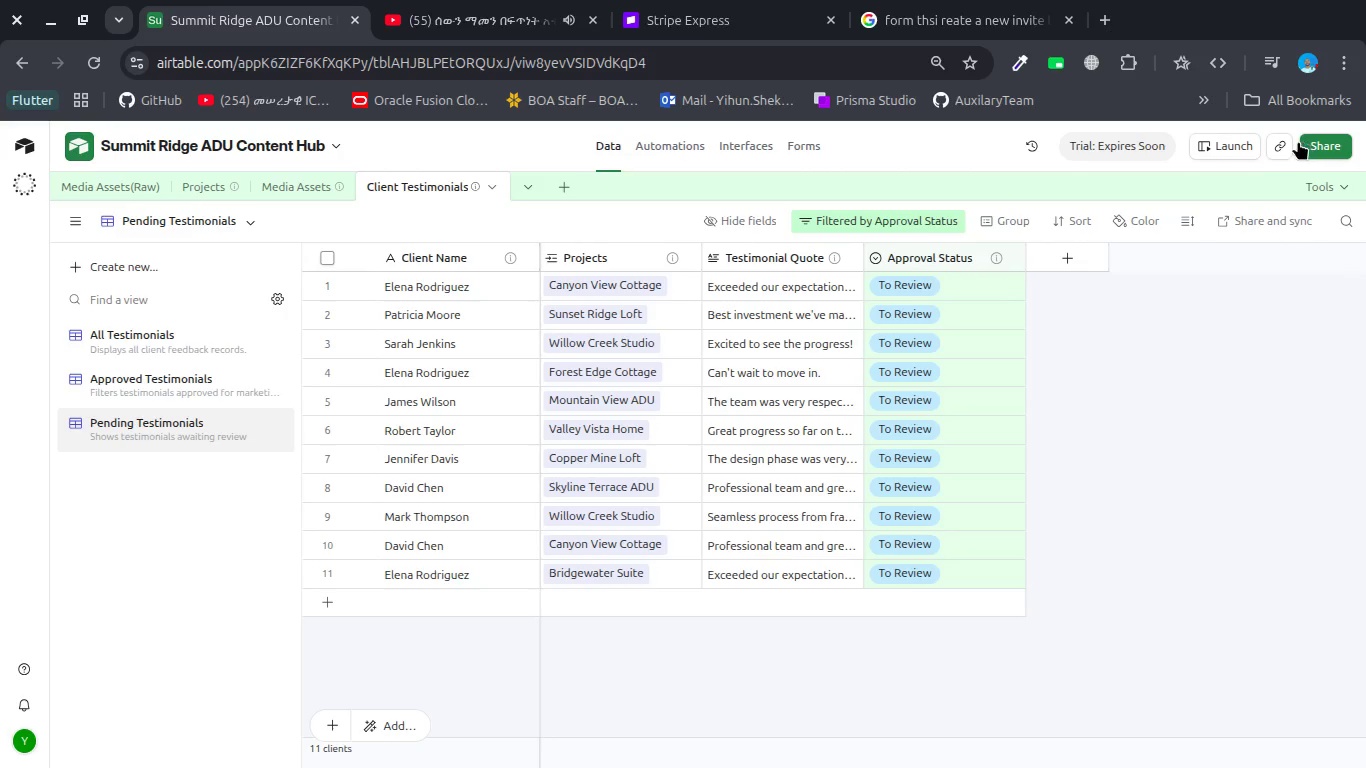 
left_click([1315, 141])
 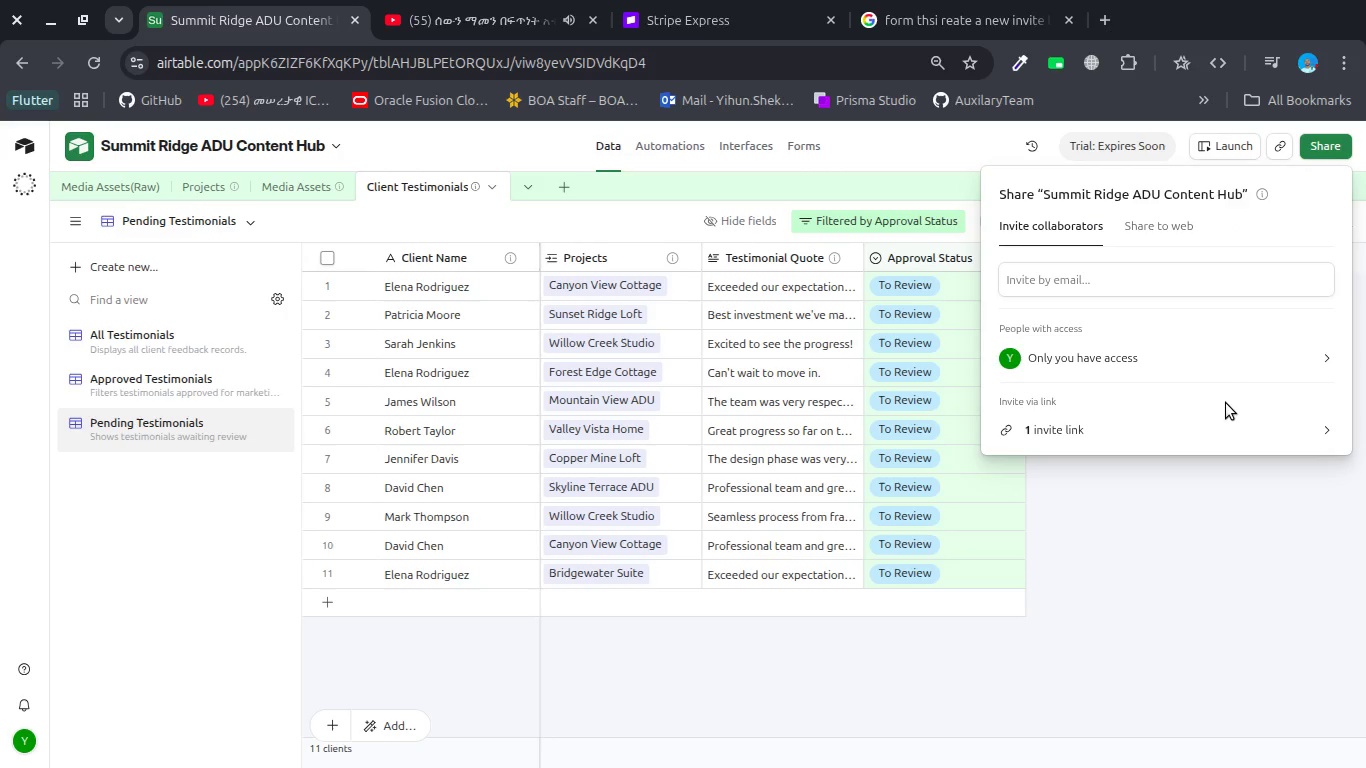 
left_click([1220, 413])
 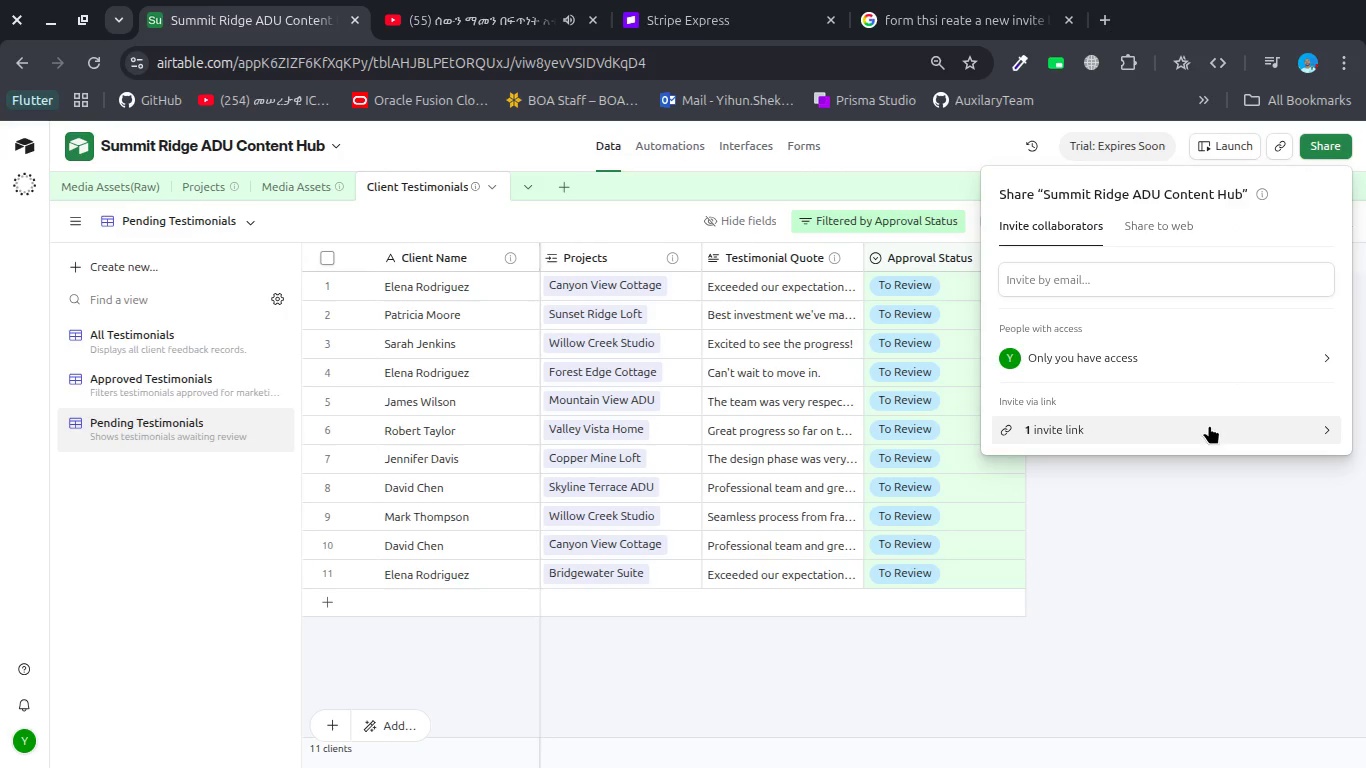 
left_click([1209, 425])
 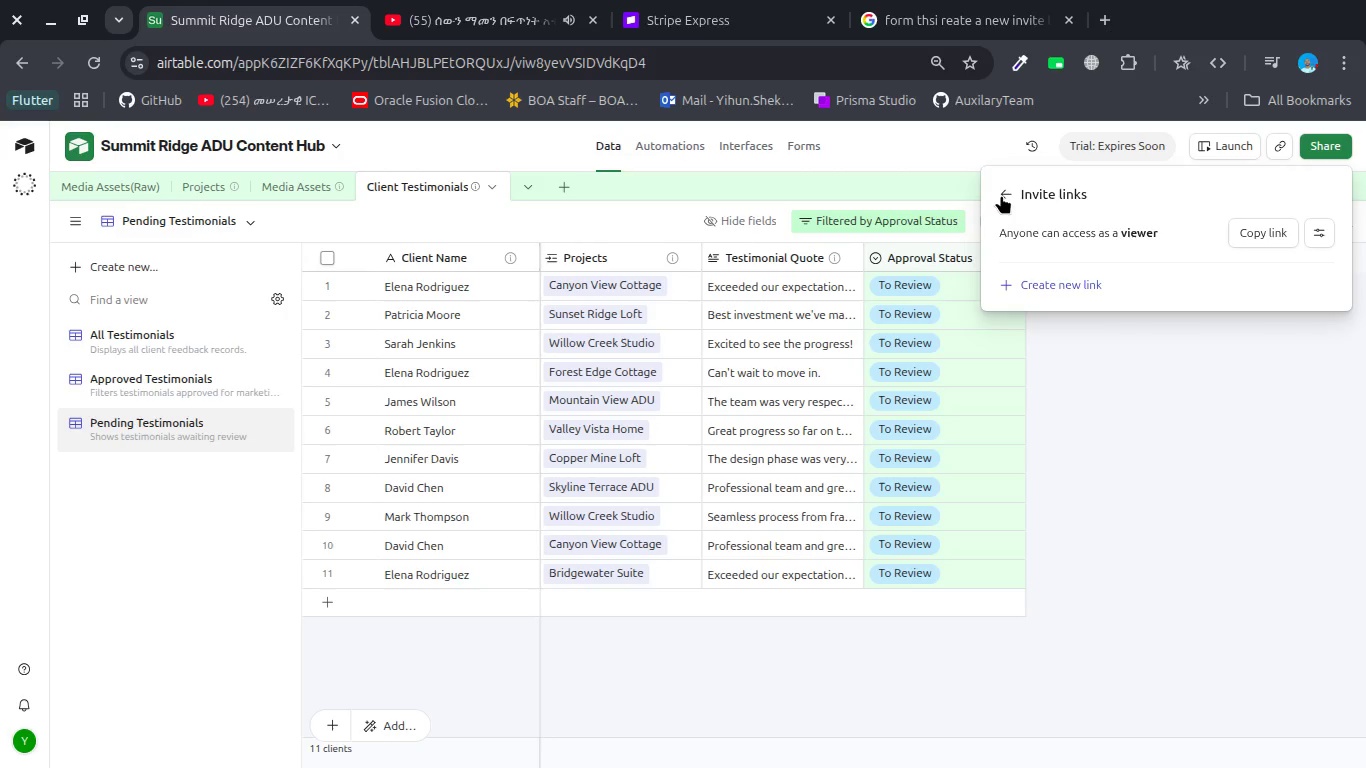 
left_click([998, 188])
 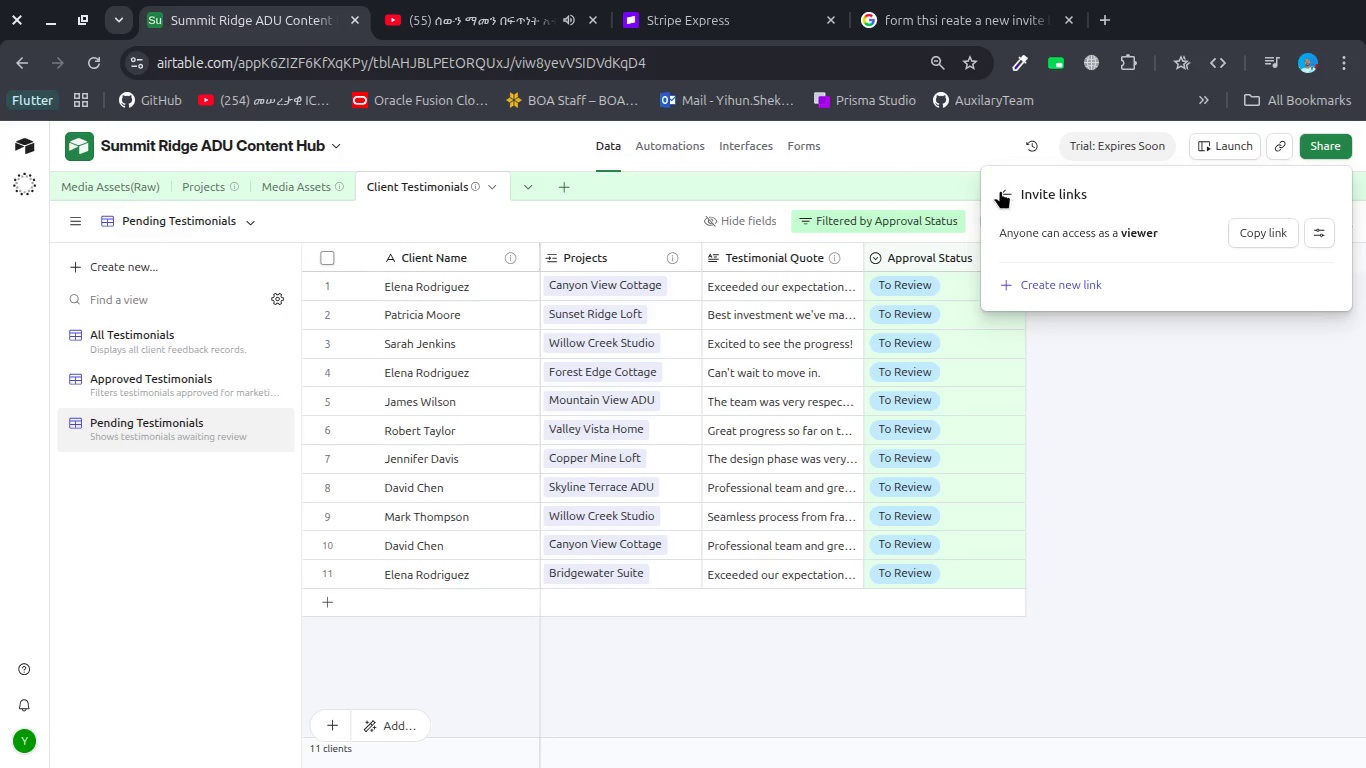 
left_click([1000, 190])
 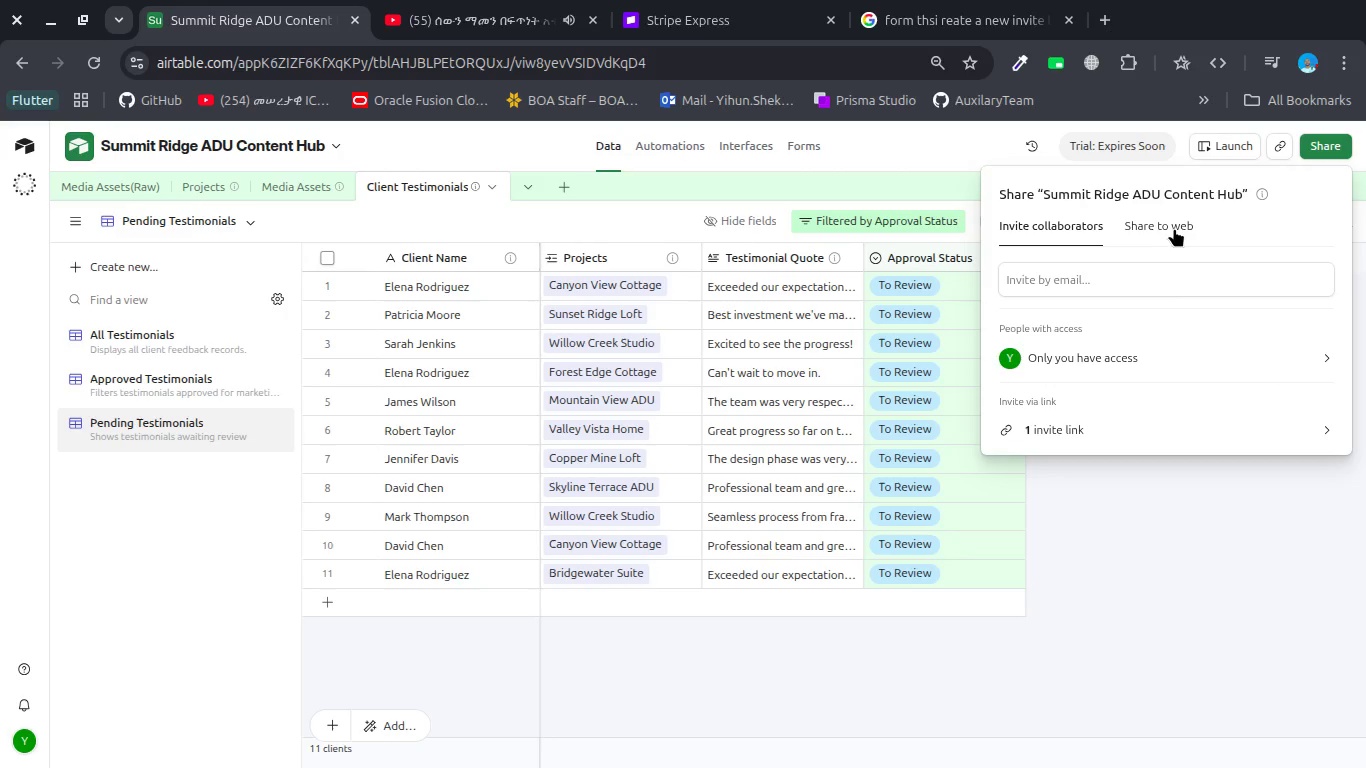 
left_click([1176, 228])
 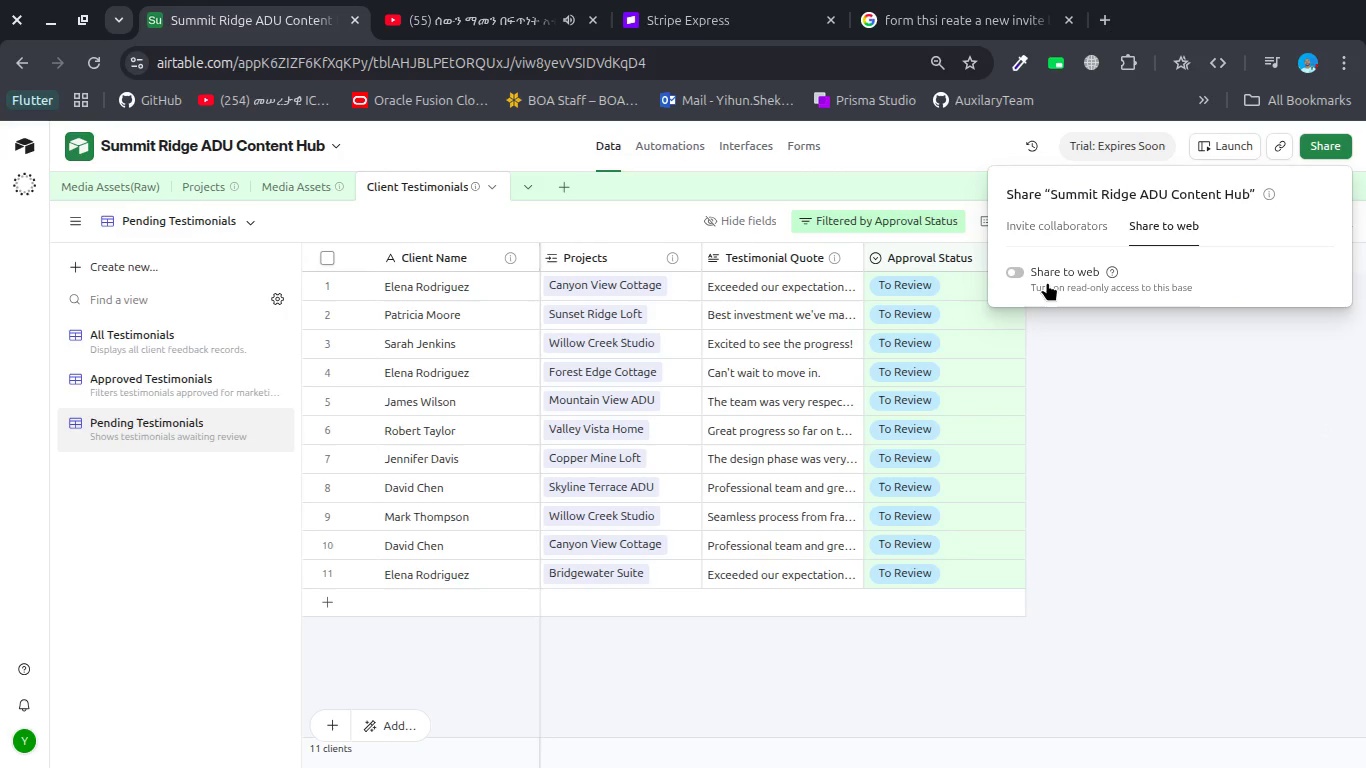 
left_click([1027, 274])
 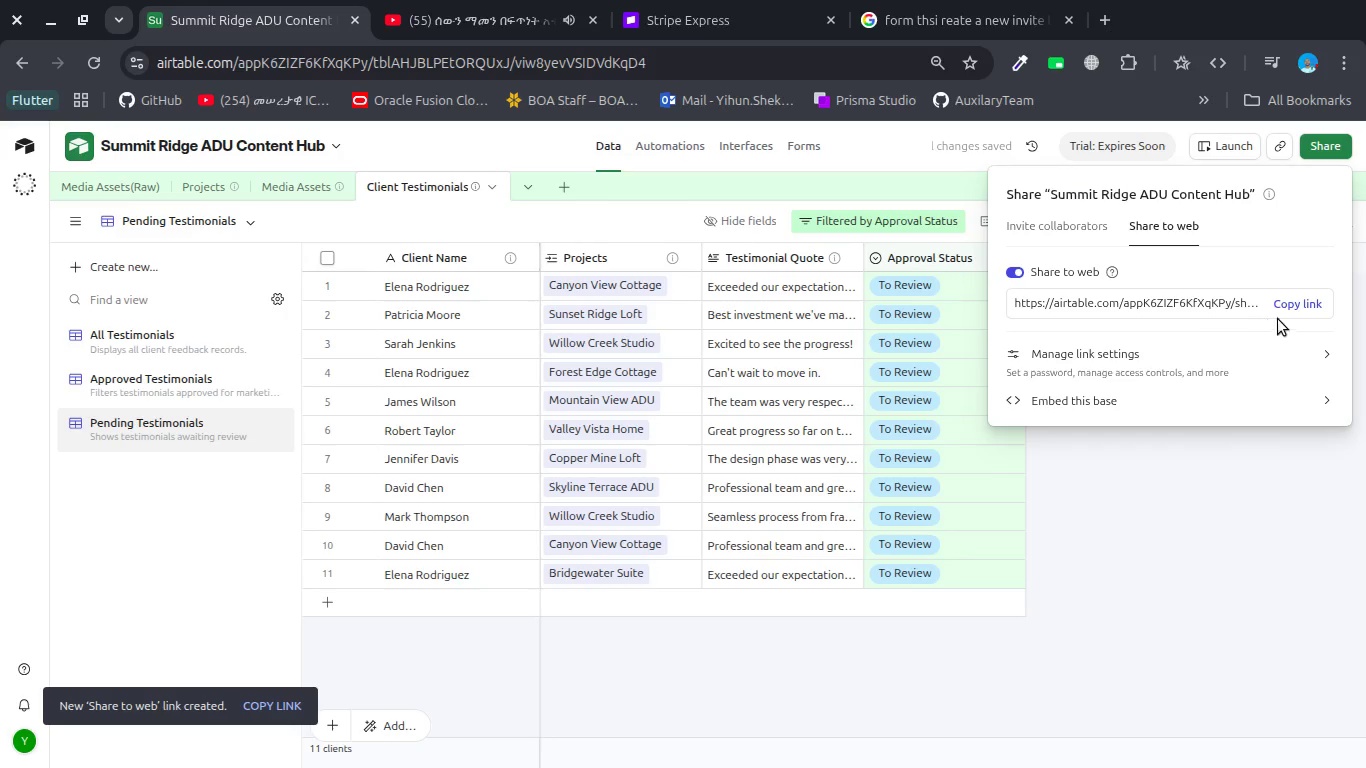 
left_click([1219, 363])
 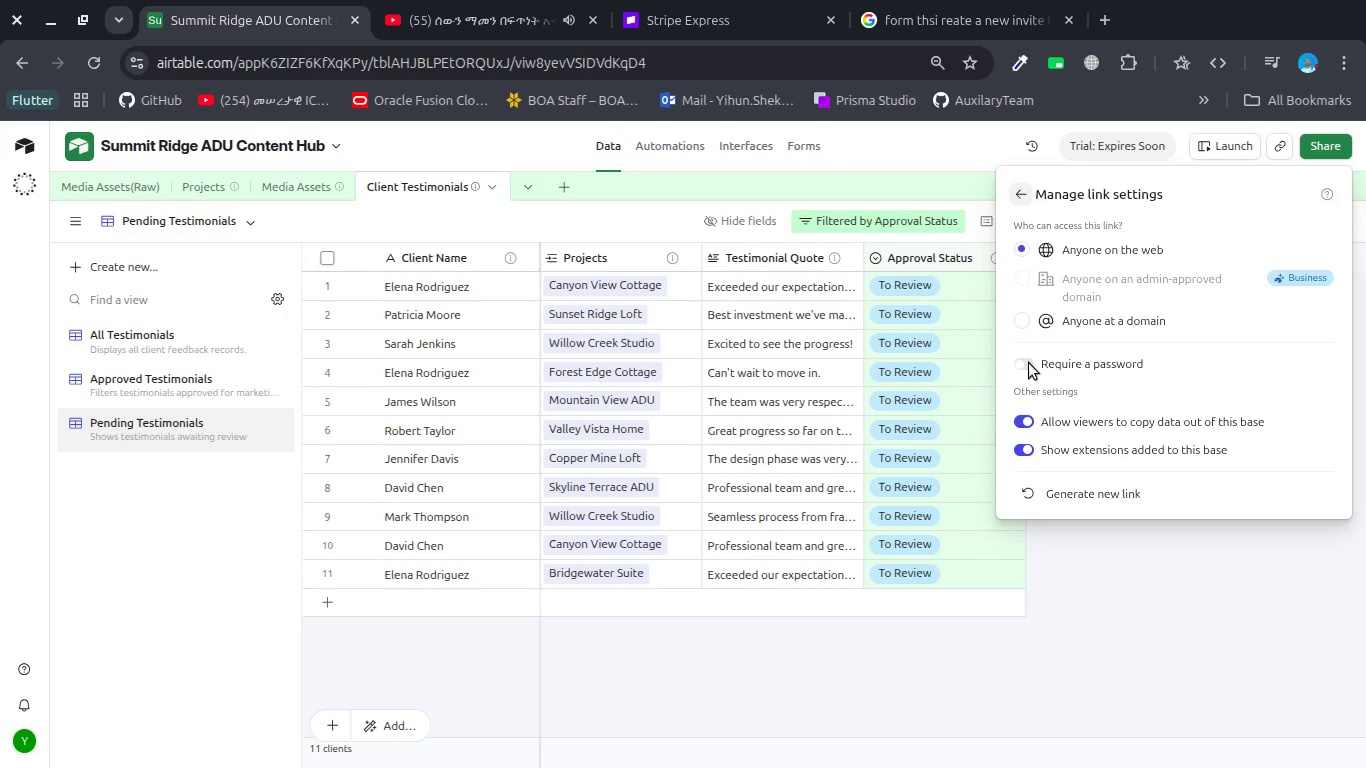 
wait(7.26)
 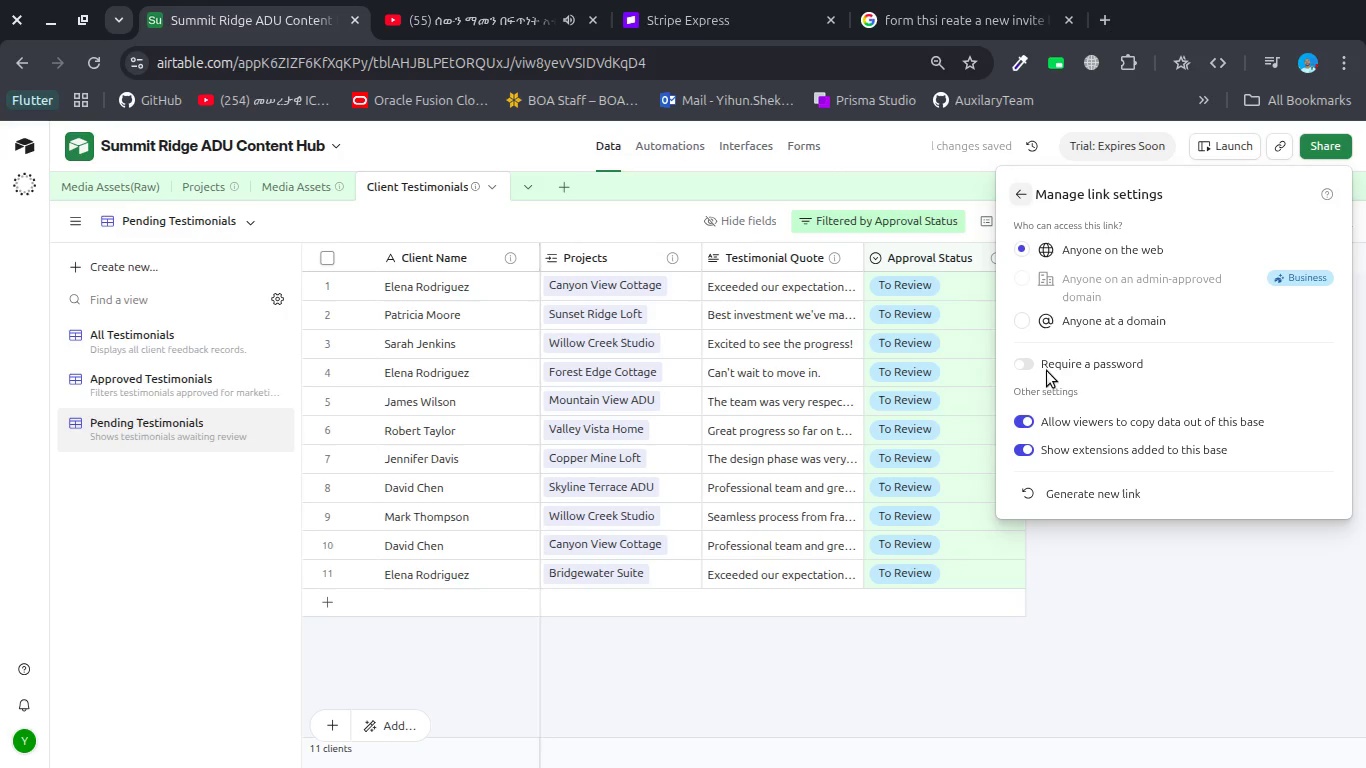 
left_click([1028, 363])
 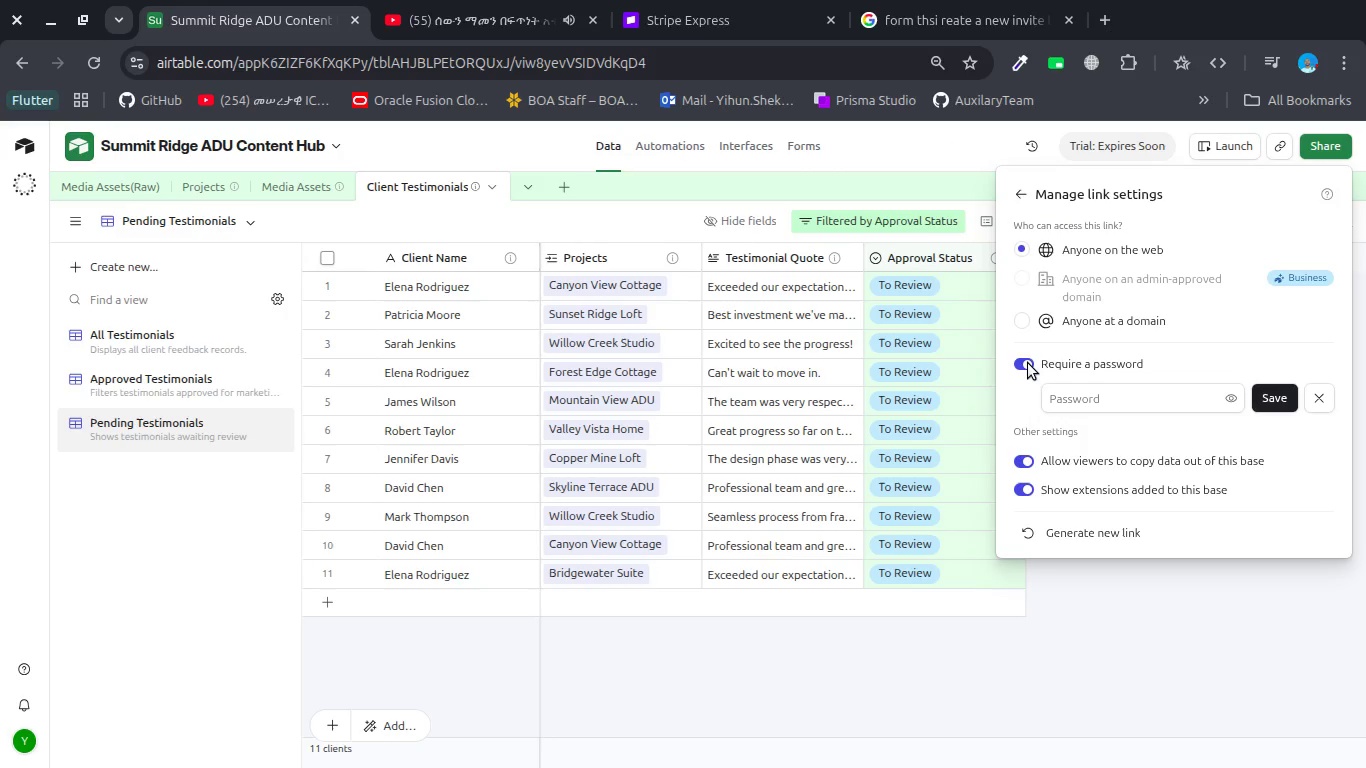 
left_click([1028, 363])
 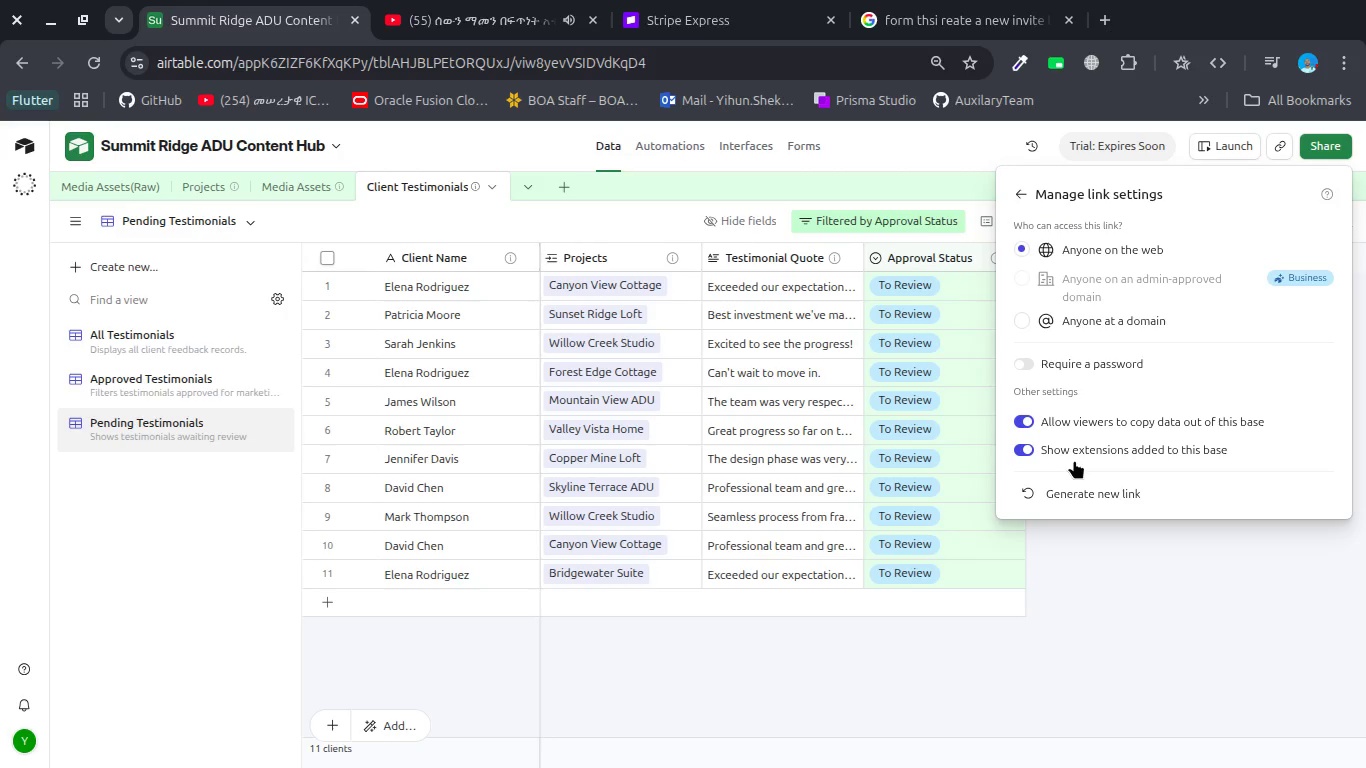 
wait(28.91)
 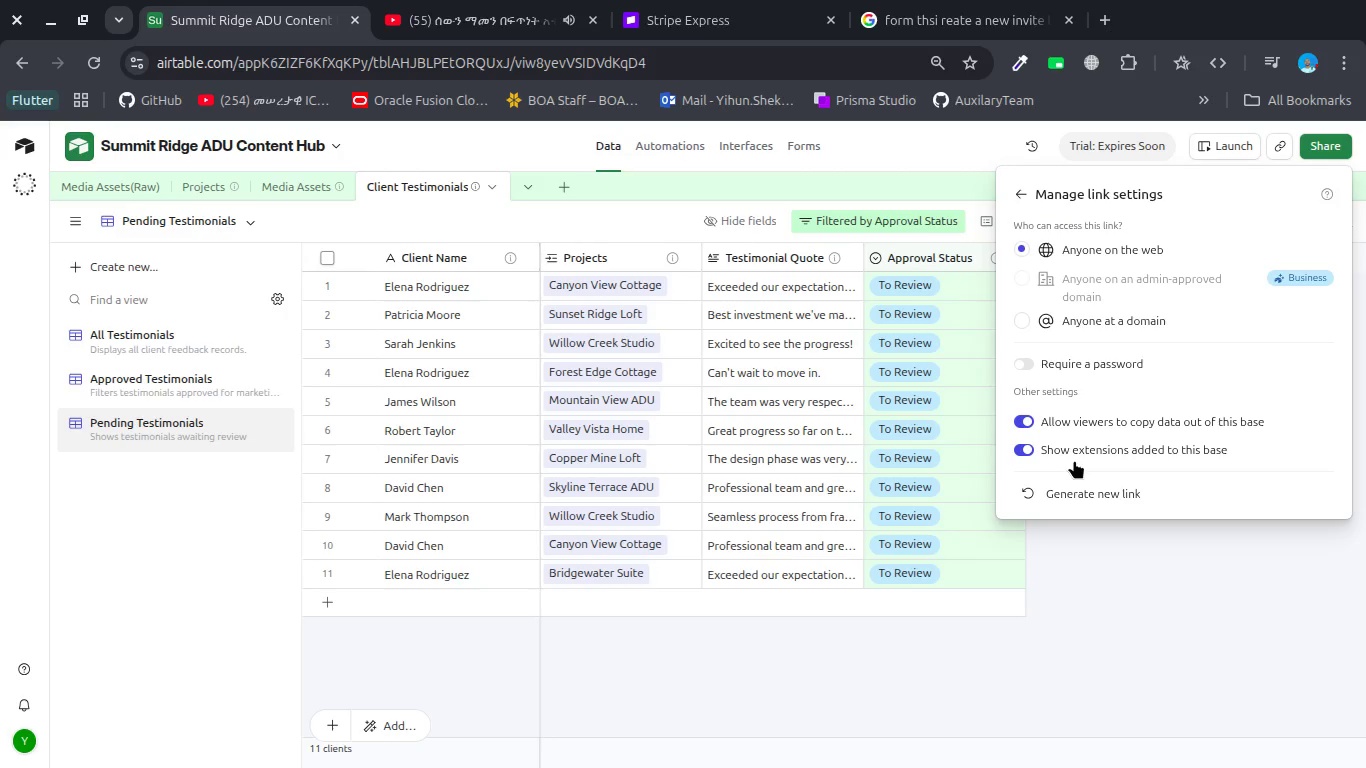 
left_click([1022, 192])
 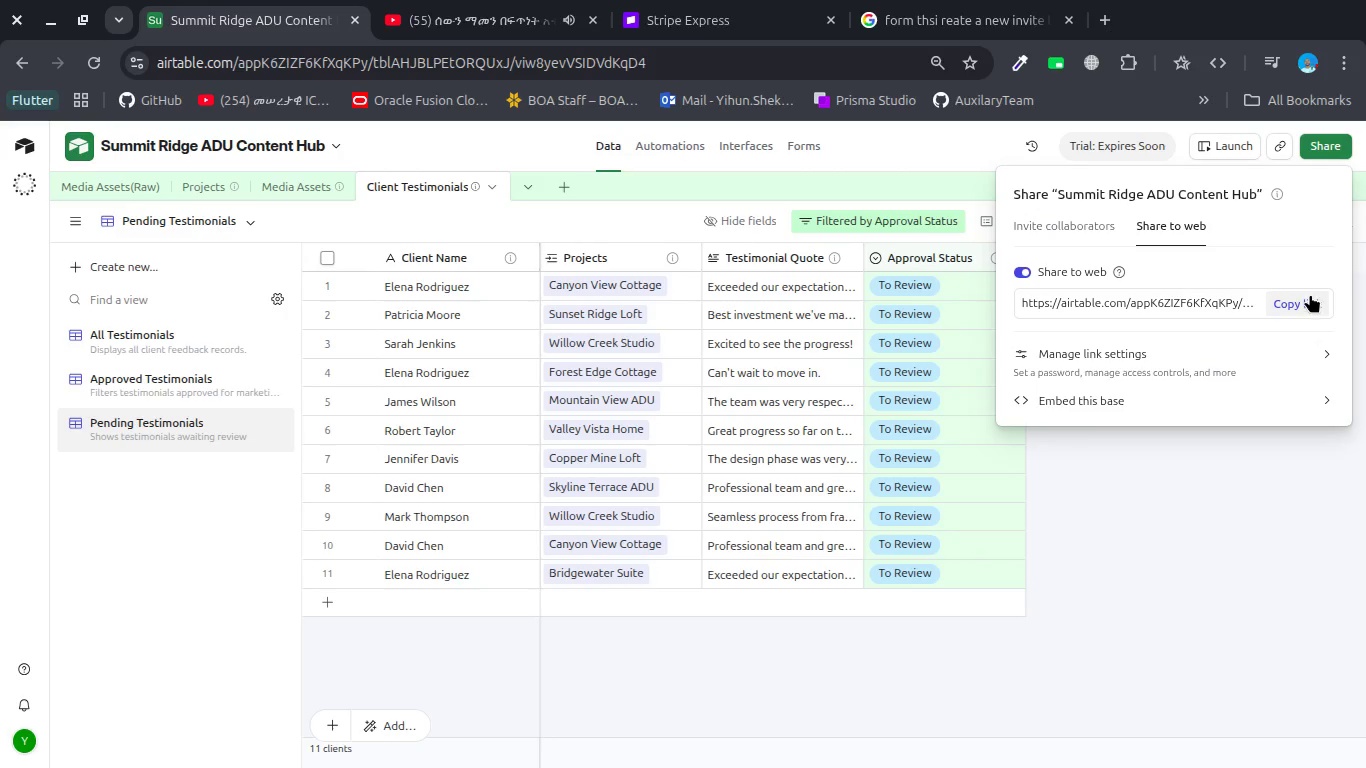 
left_click([1298, 300])
 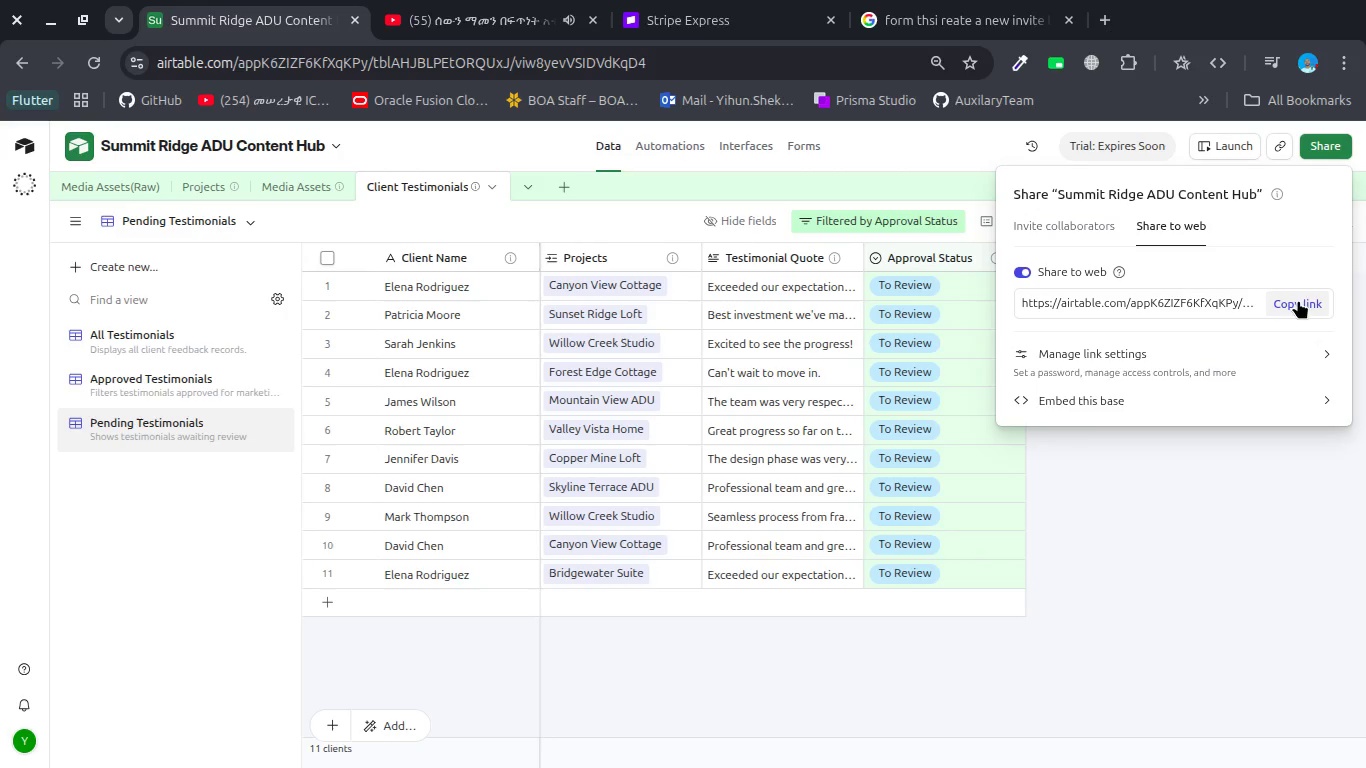 
double_click([1298, 300])
 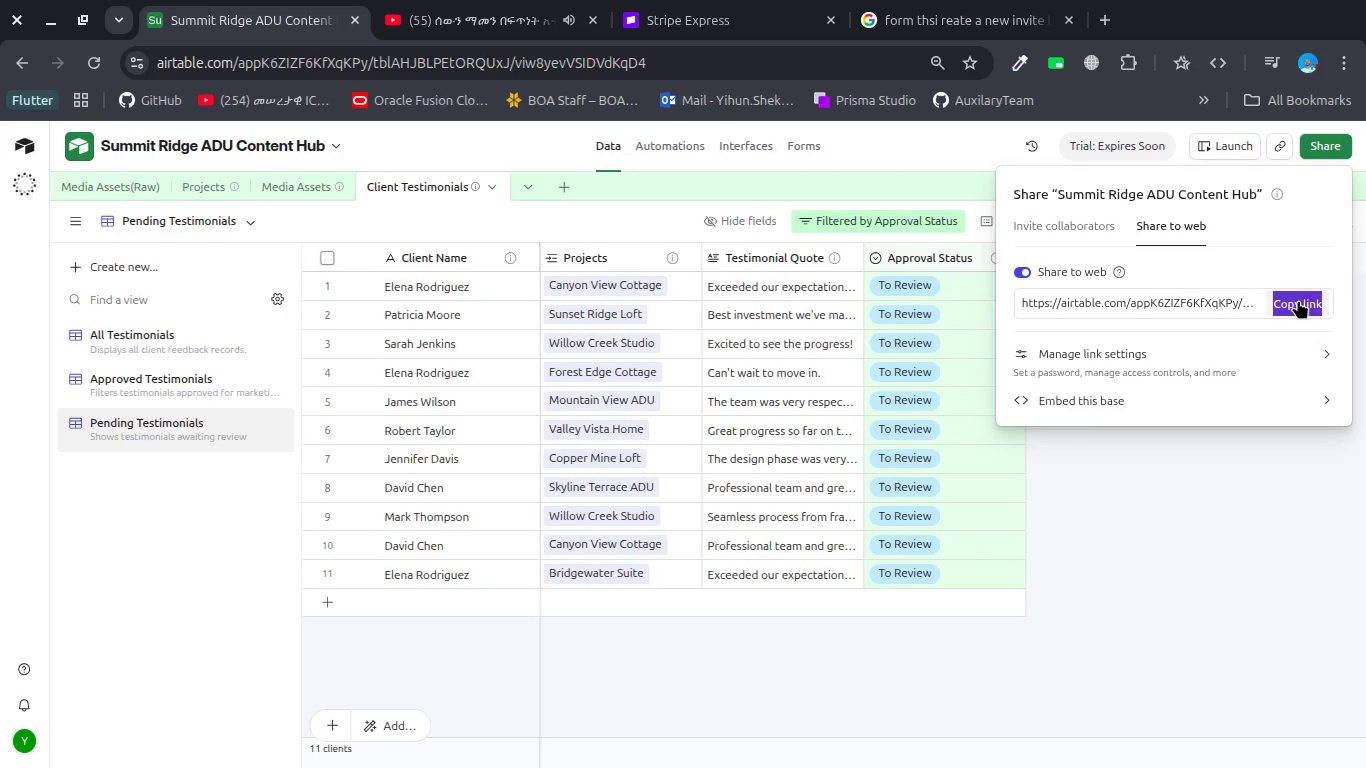 
triple_click([1298, 300])
 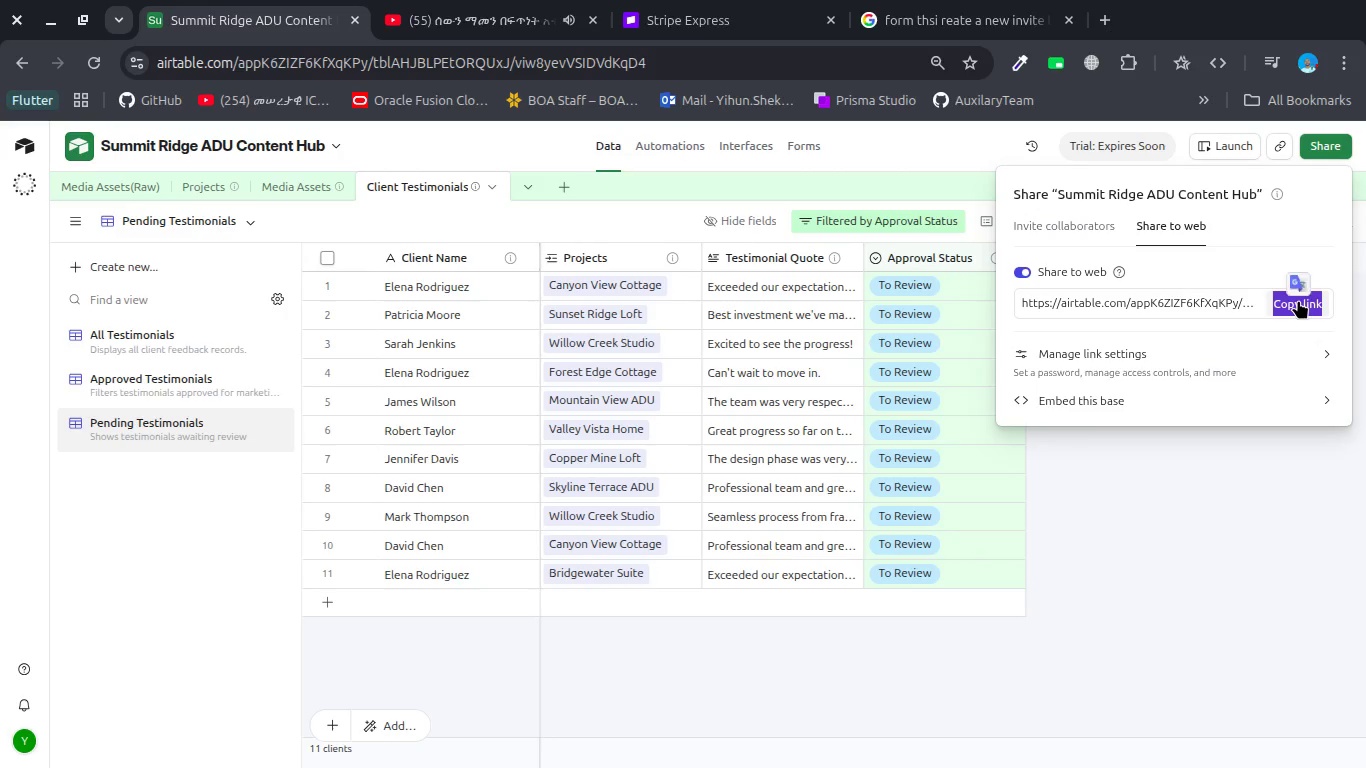 
triple_click([1298, 300])
 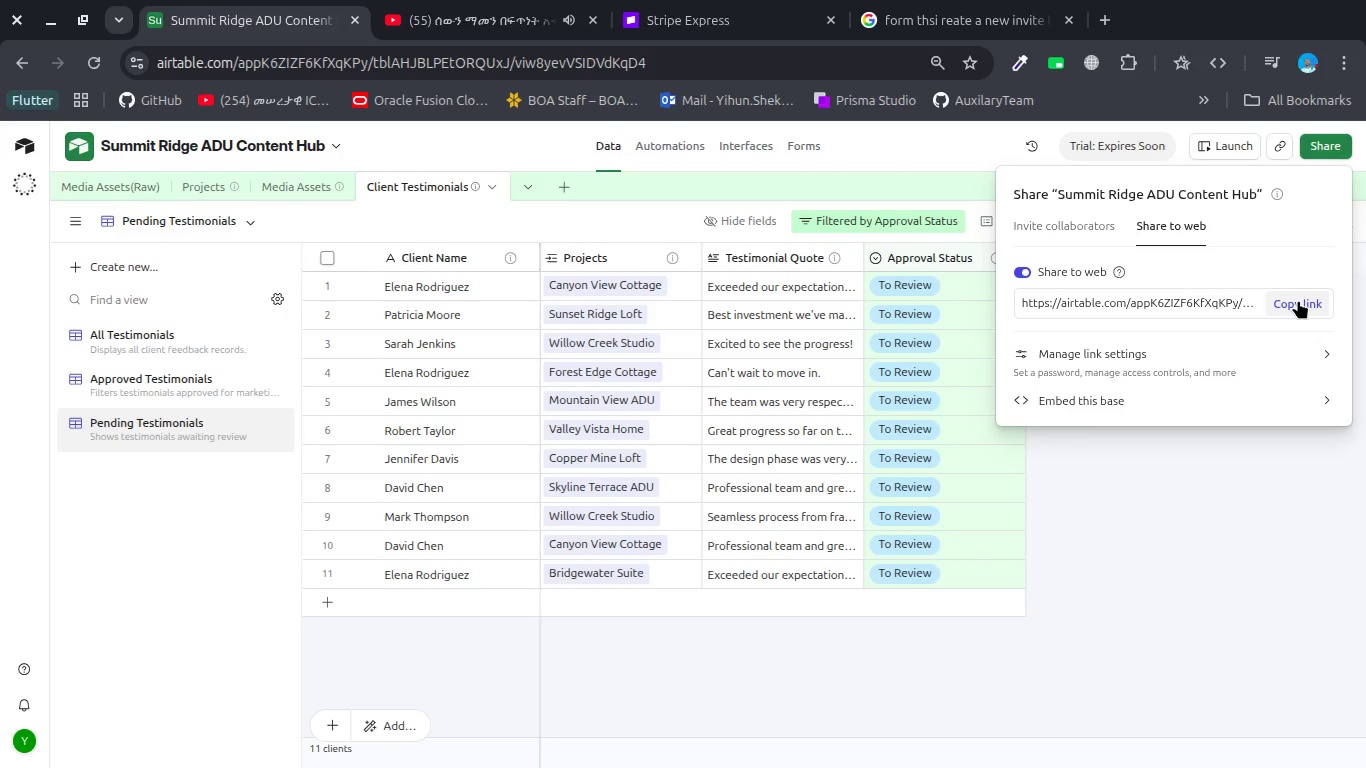 
left_click([1298, 300])
 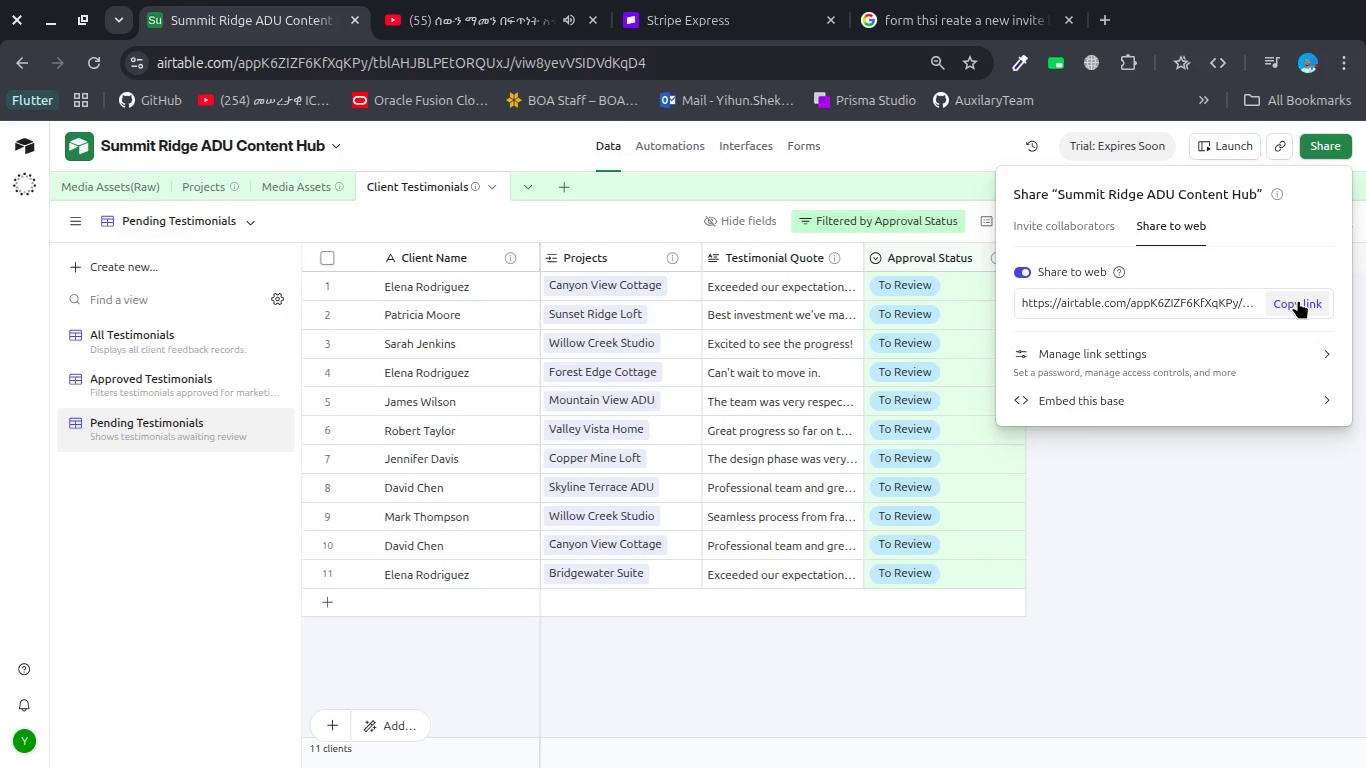 
key(Control+T)
 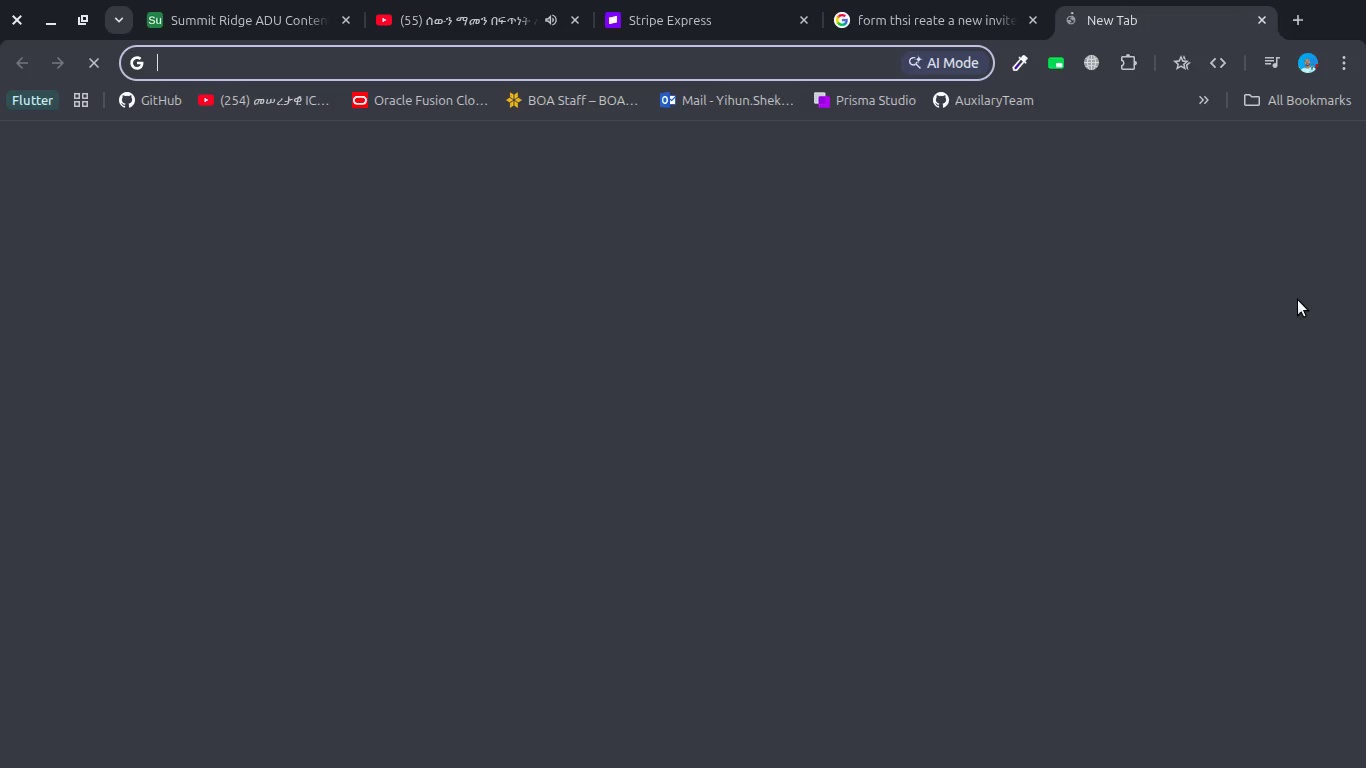 
key(Control+V)
 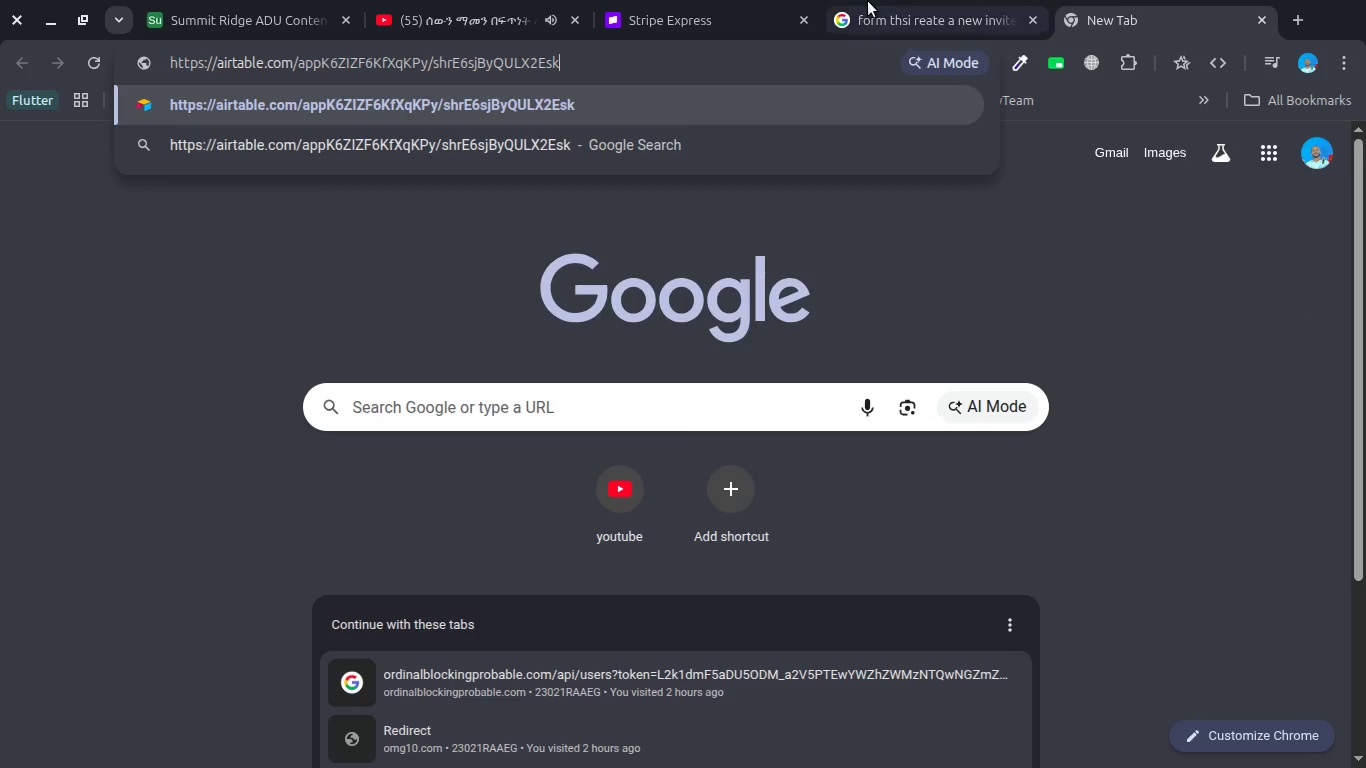 
left_click([878, 7])